 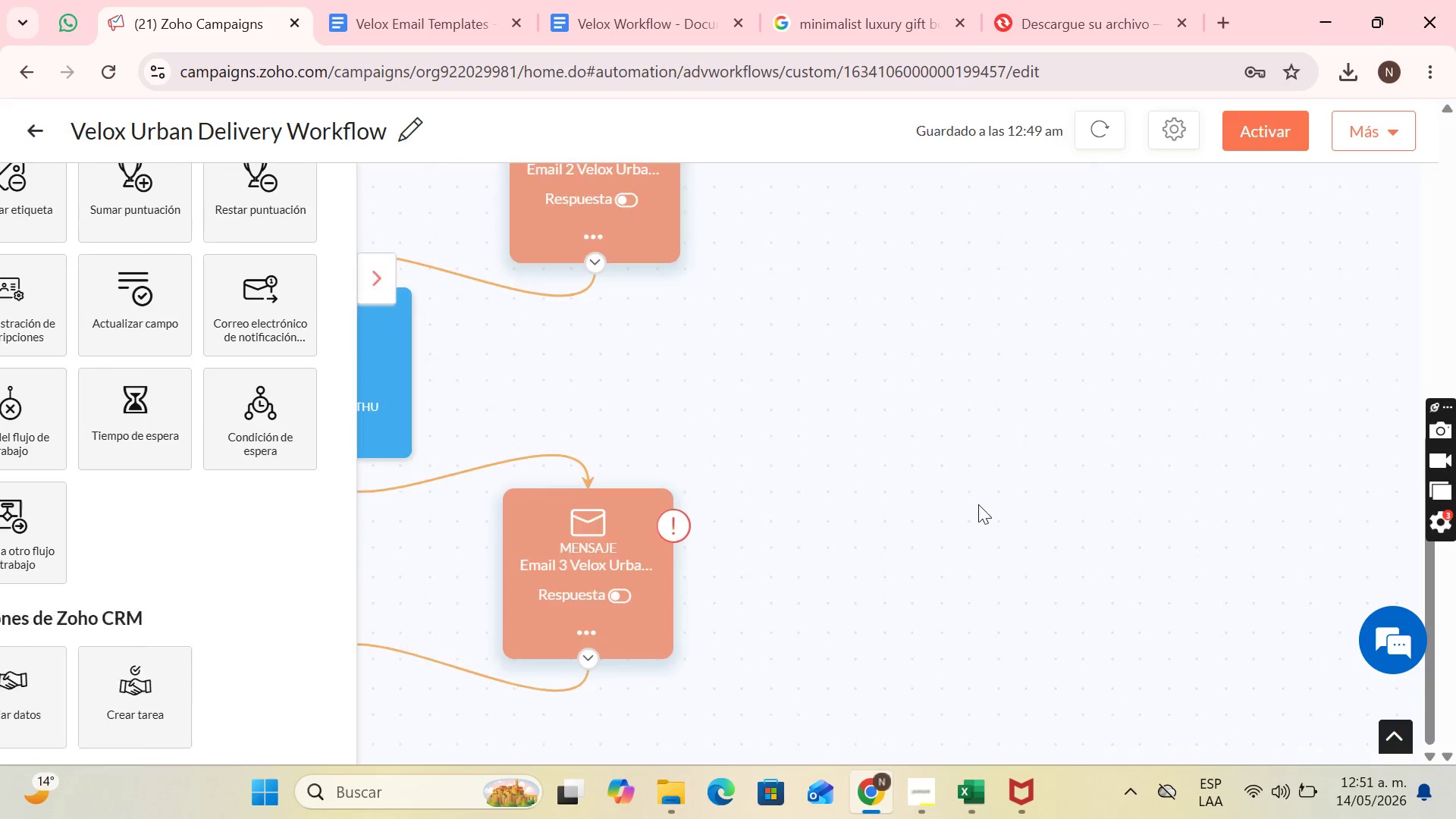 
left_click([1403, 730])
 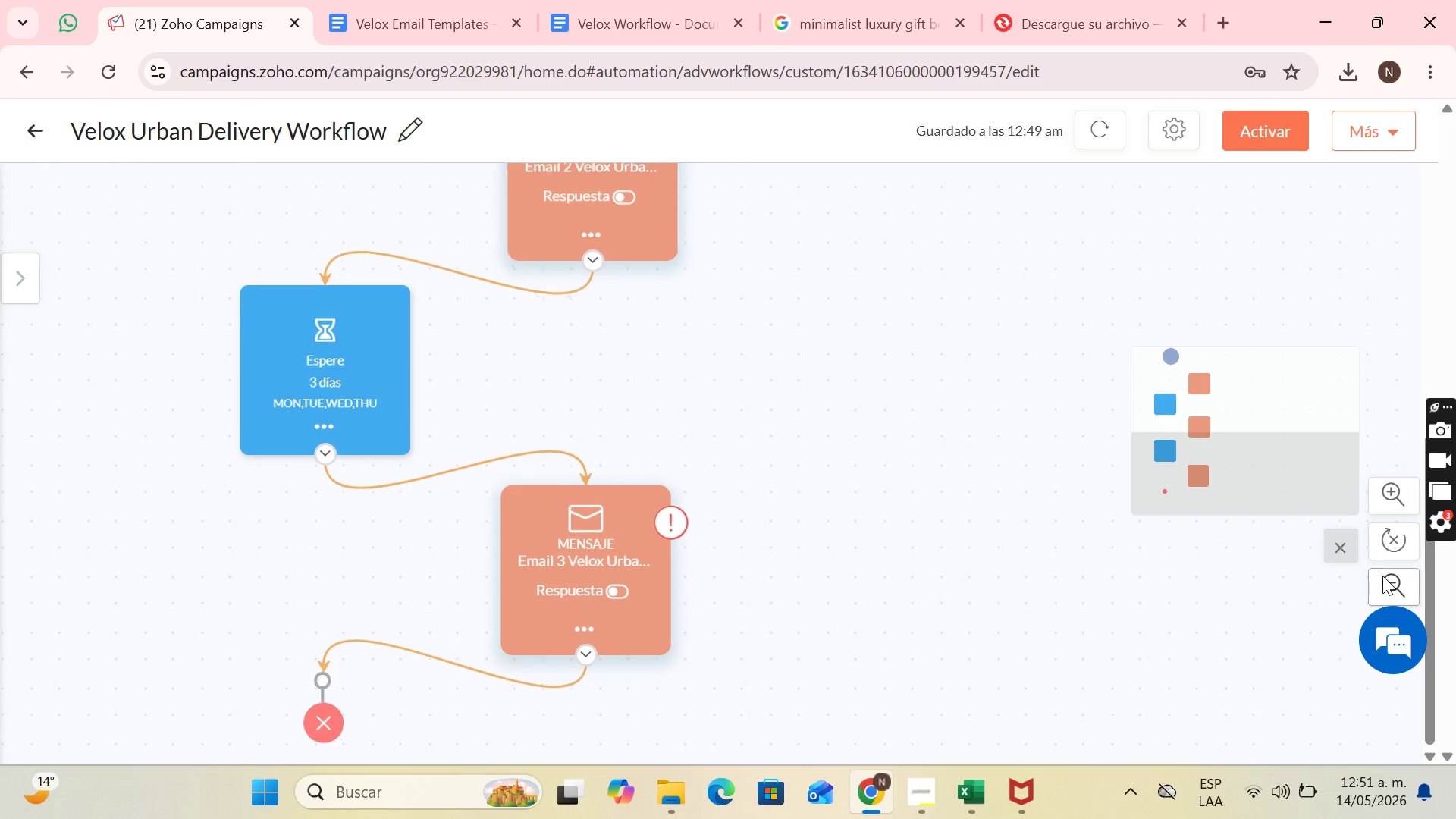 
double_click([1382, 576])
 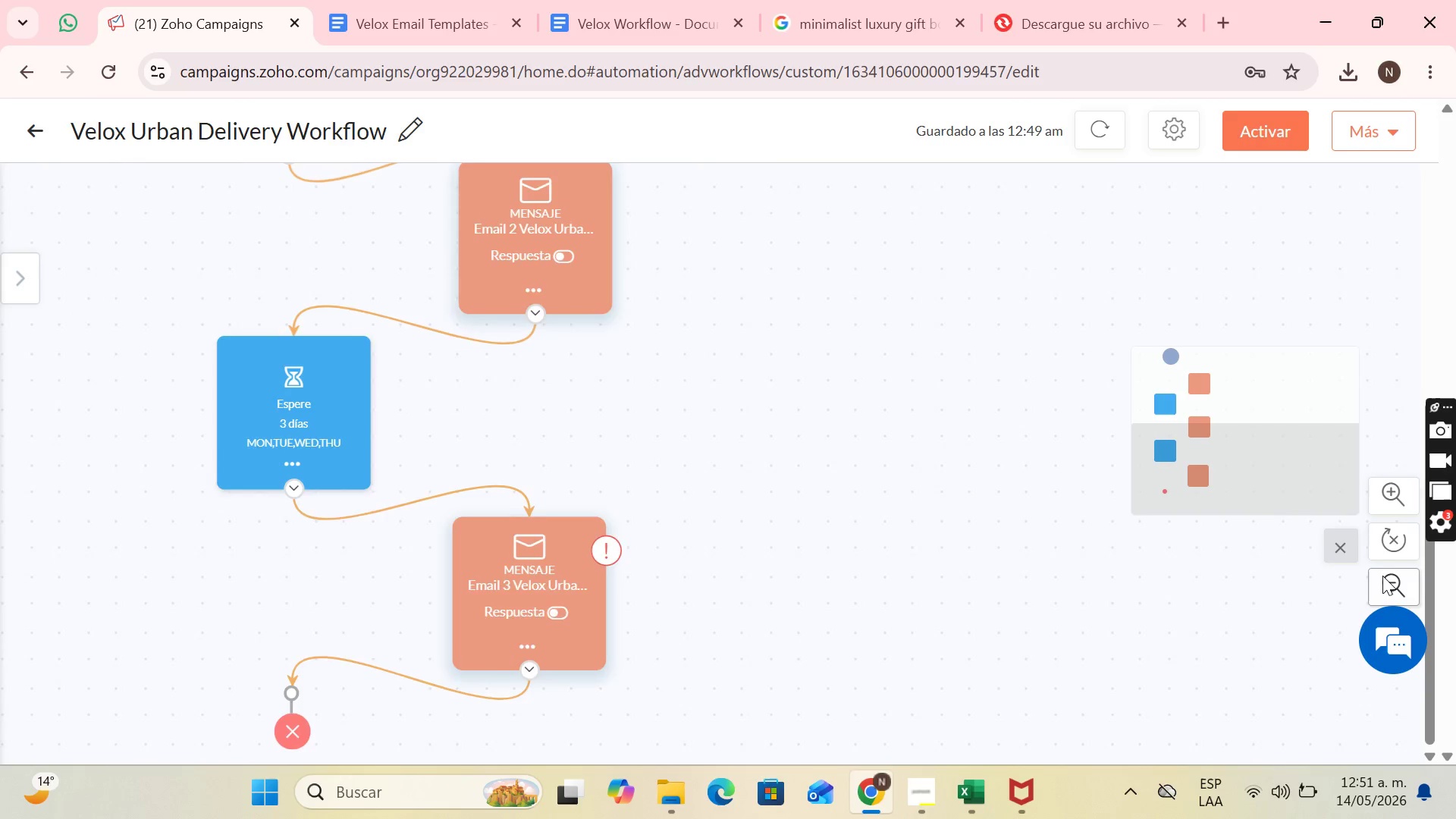 
triple_click([1382, 576])
 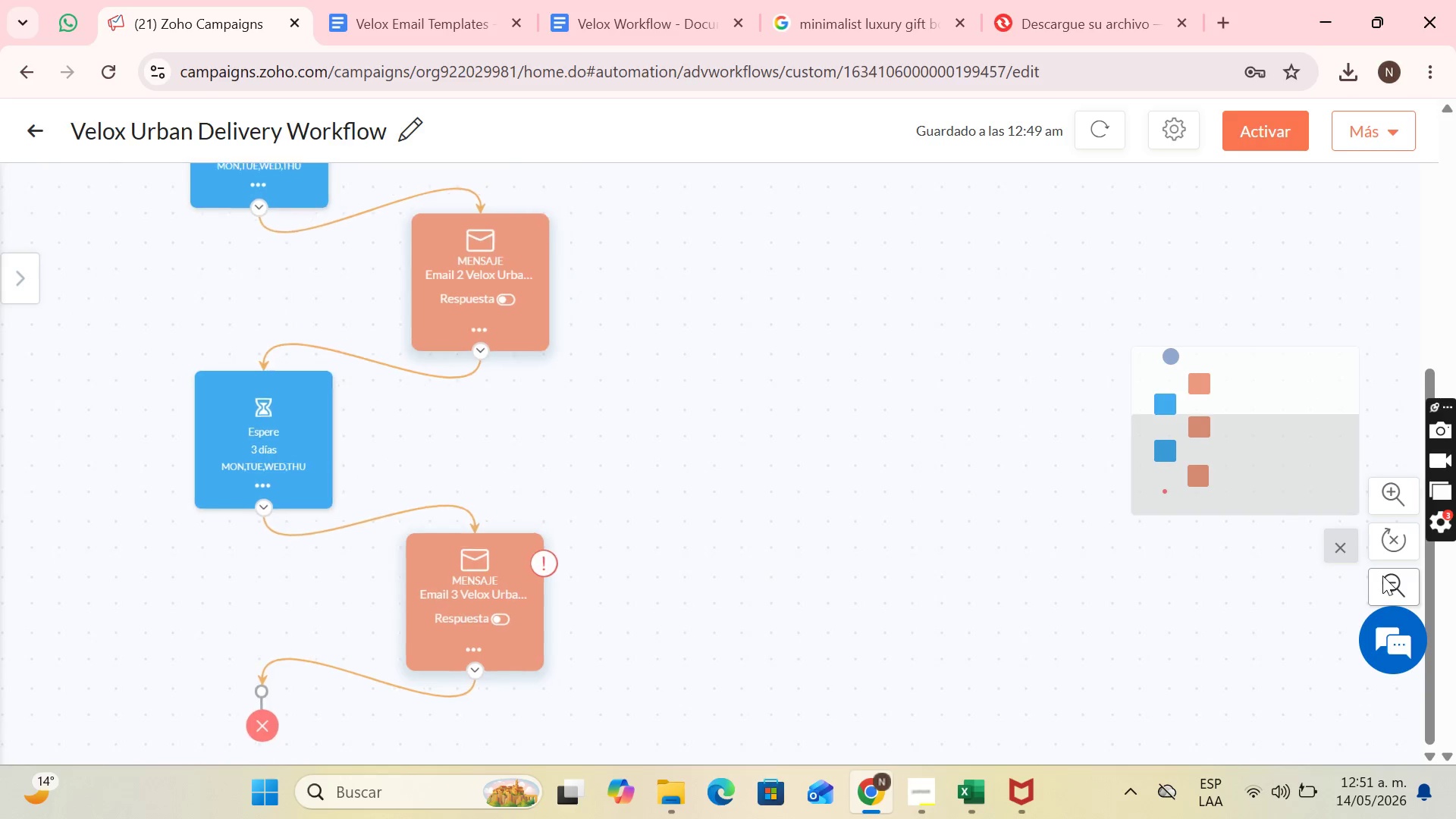 
triple_click([1382, 576])
 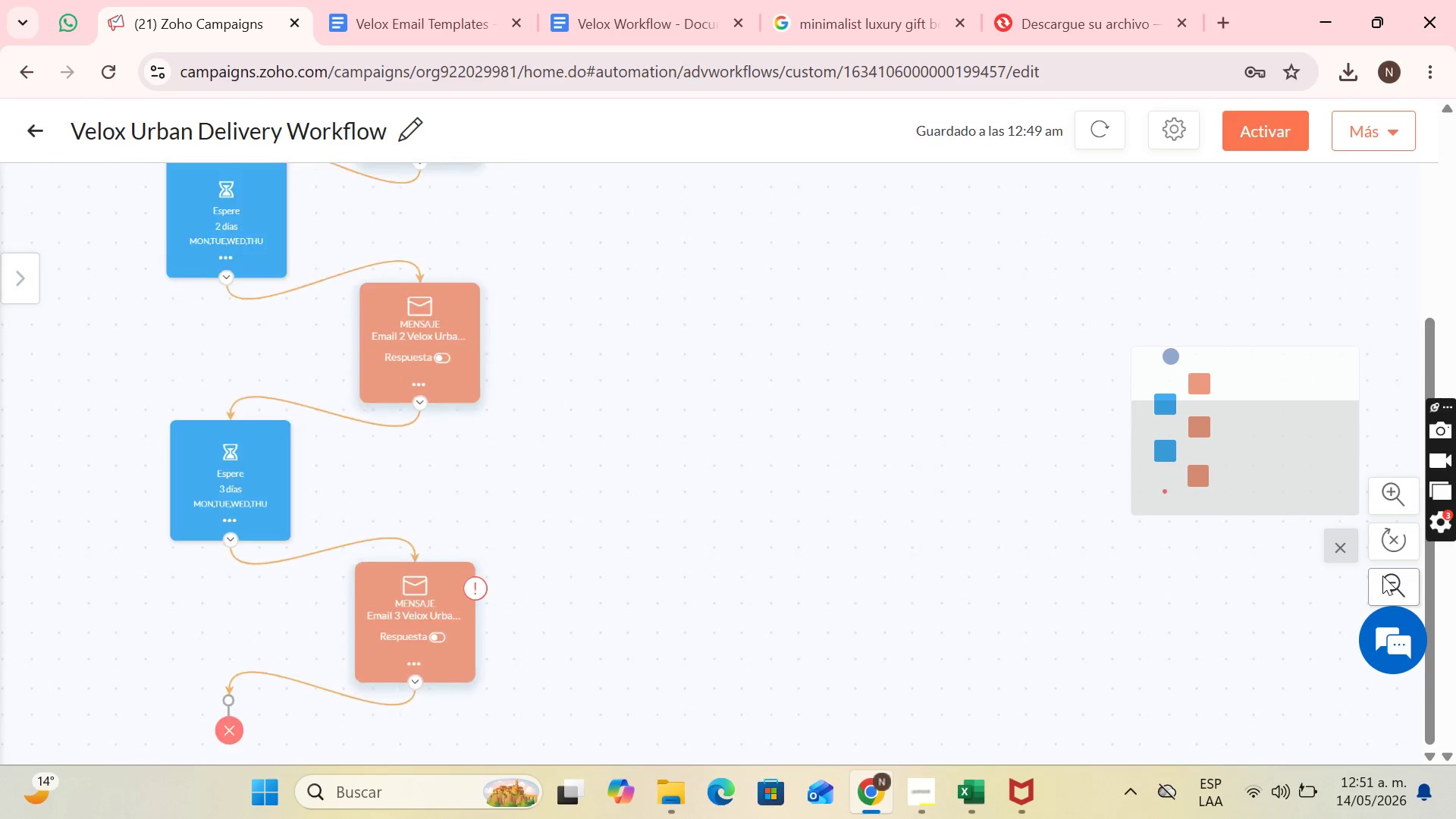 
triple_click([1382, 576])
 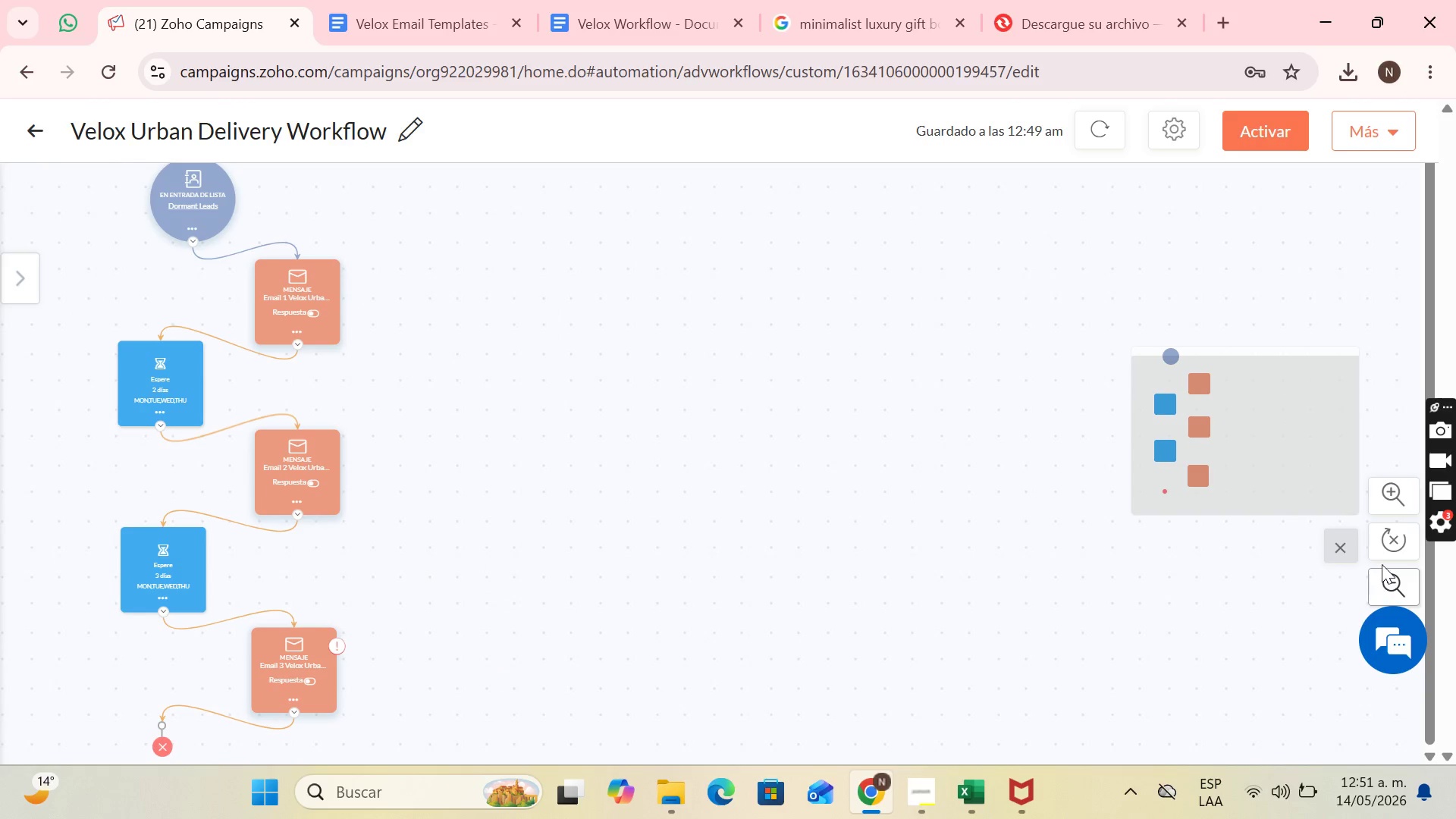 
left_click([1379, 482])
 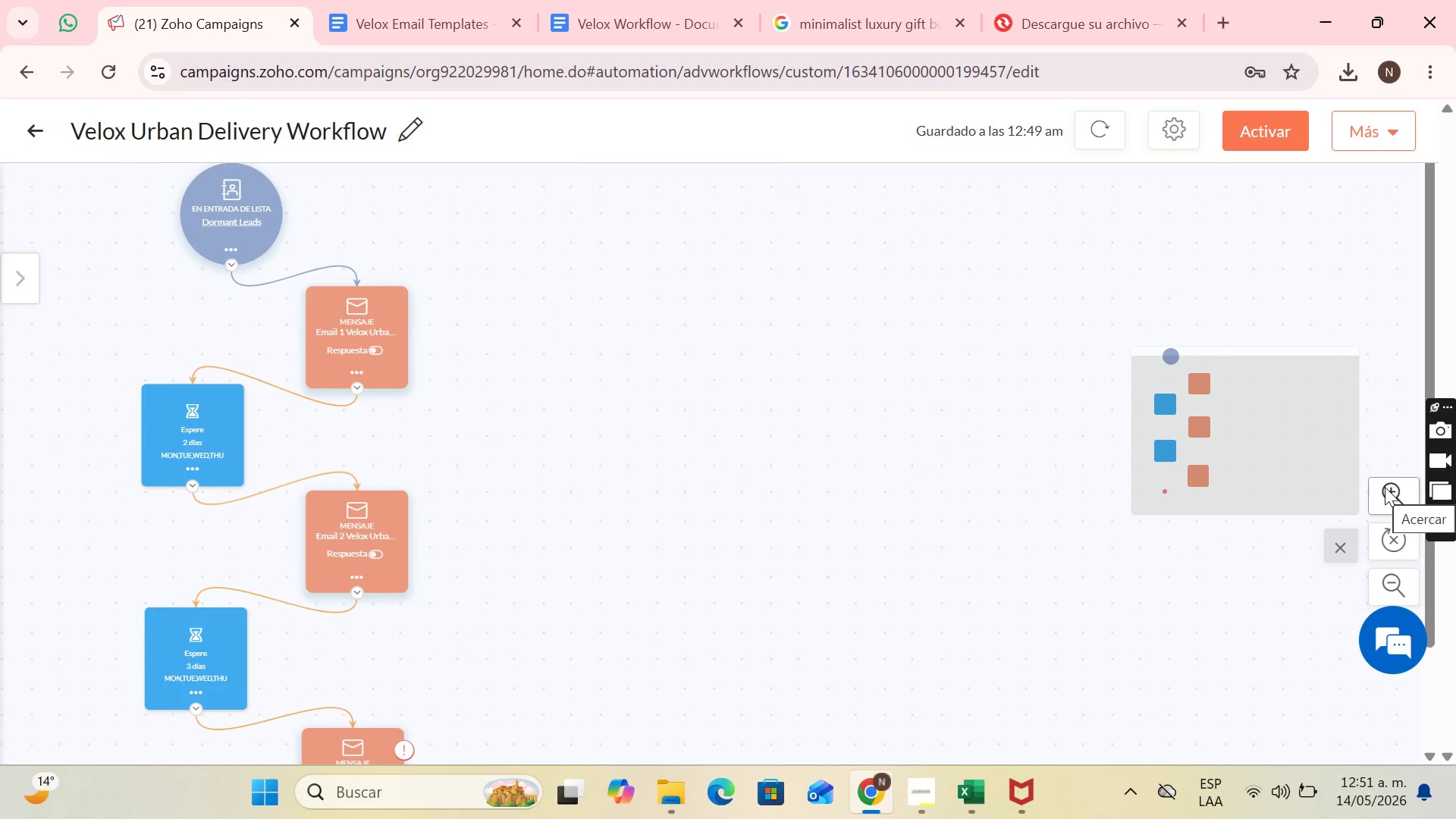 
key(F11)
 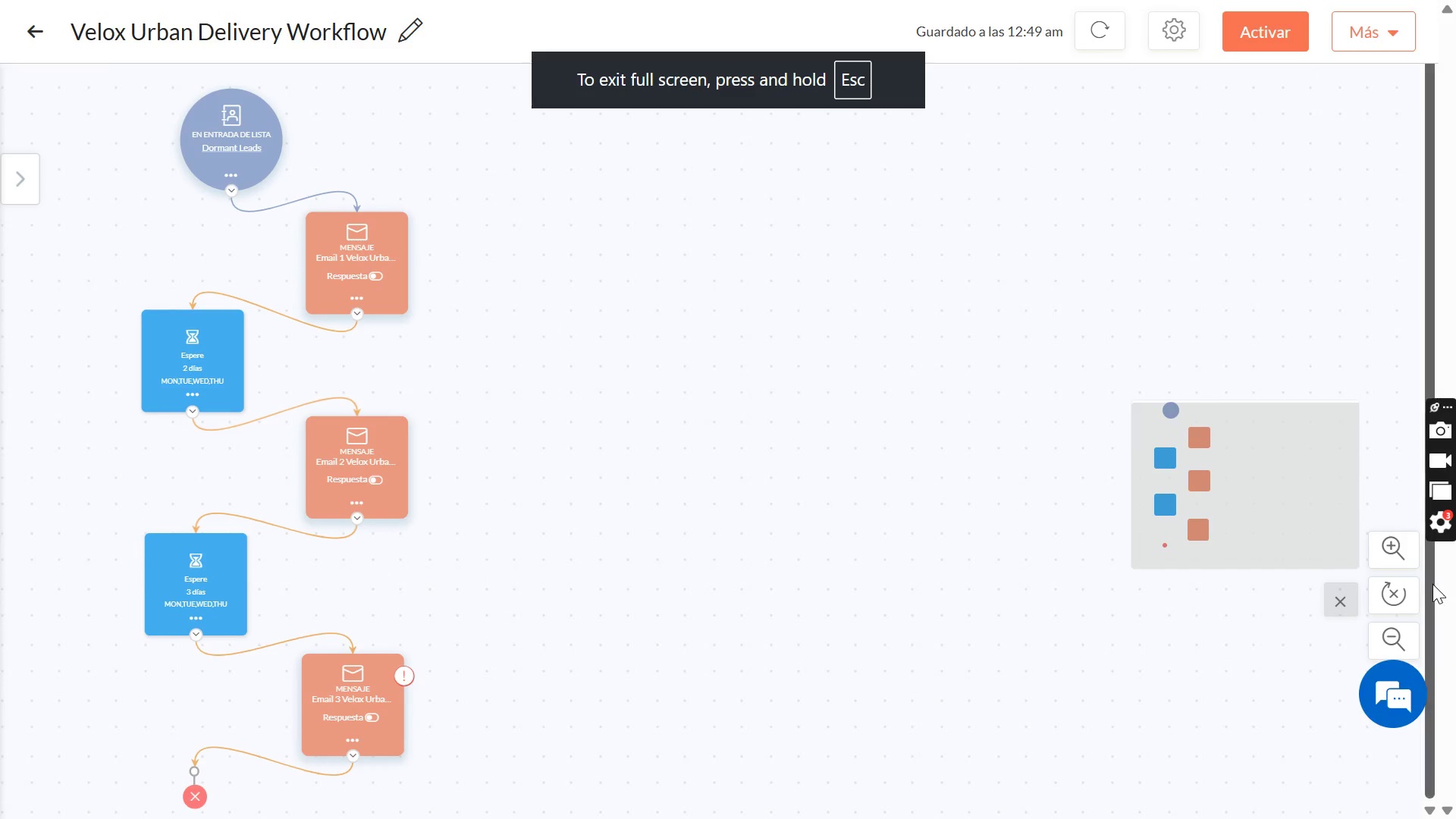 
left_click([1395, 544])
 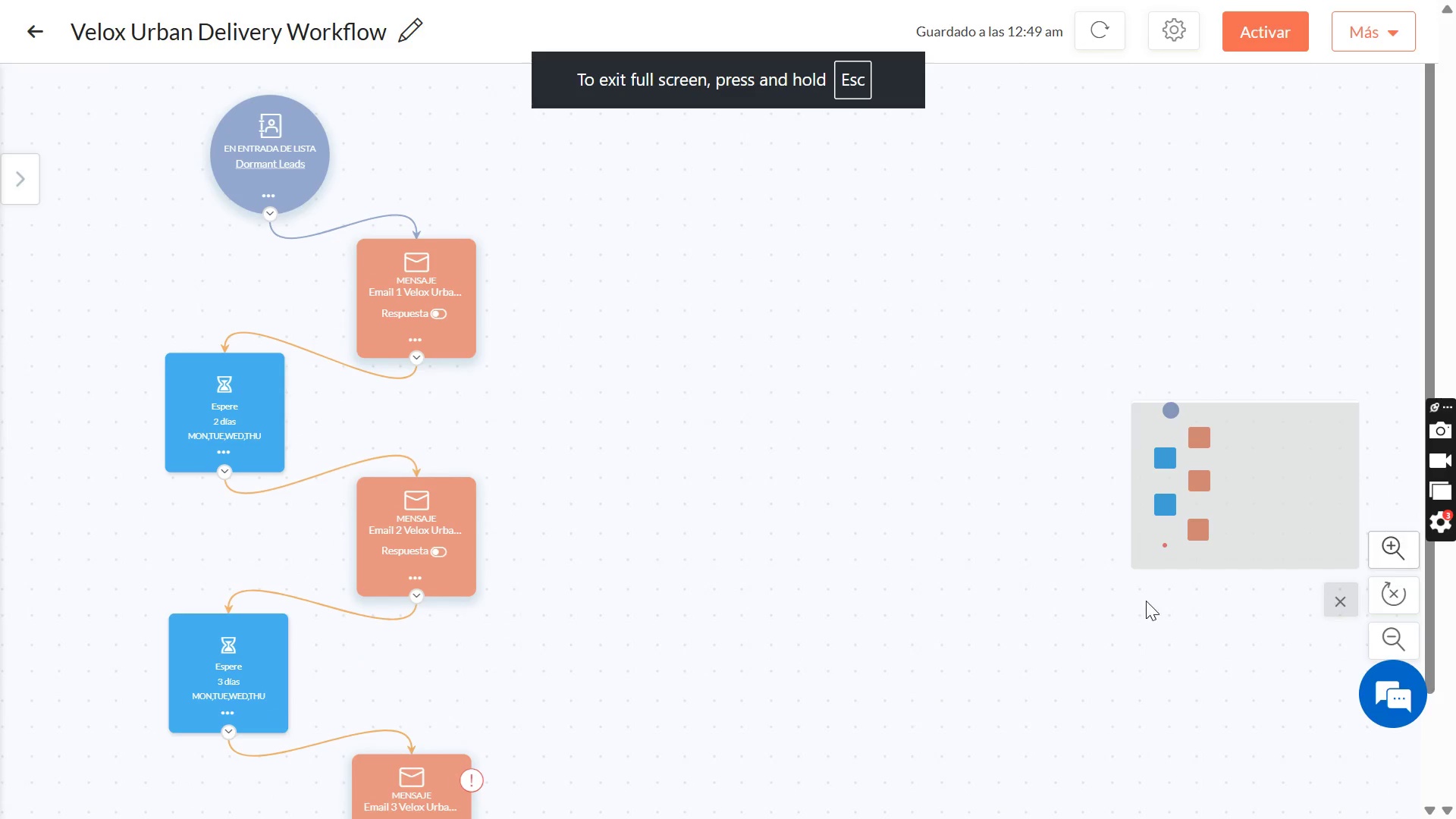 
scroll: coordinate [1130, 596], scroll_direction: down, amount: 1.0
 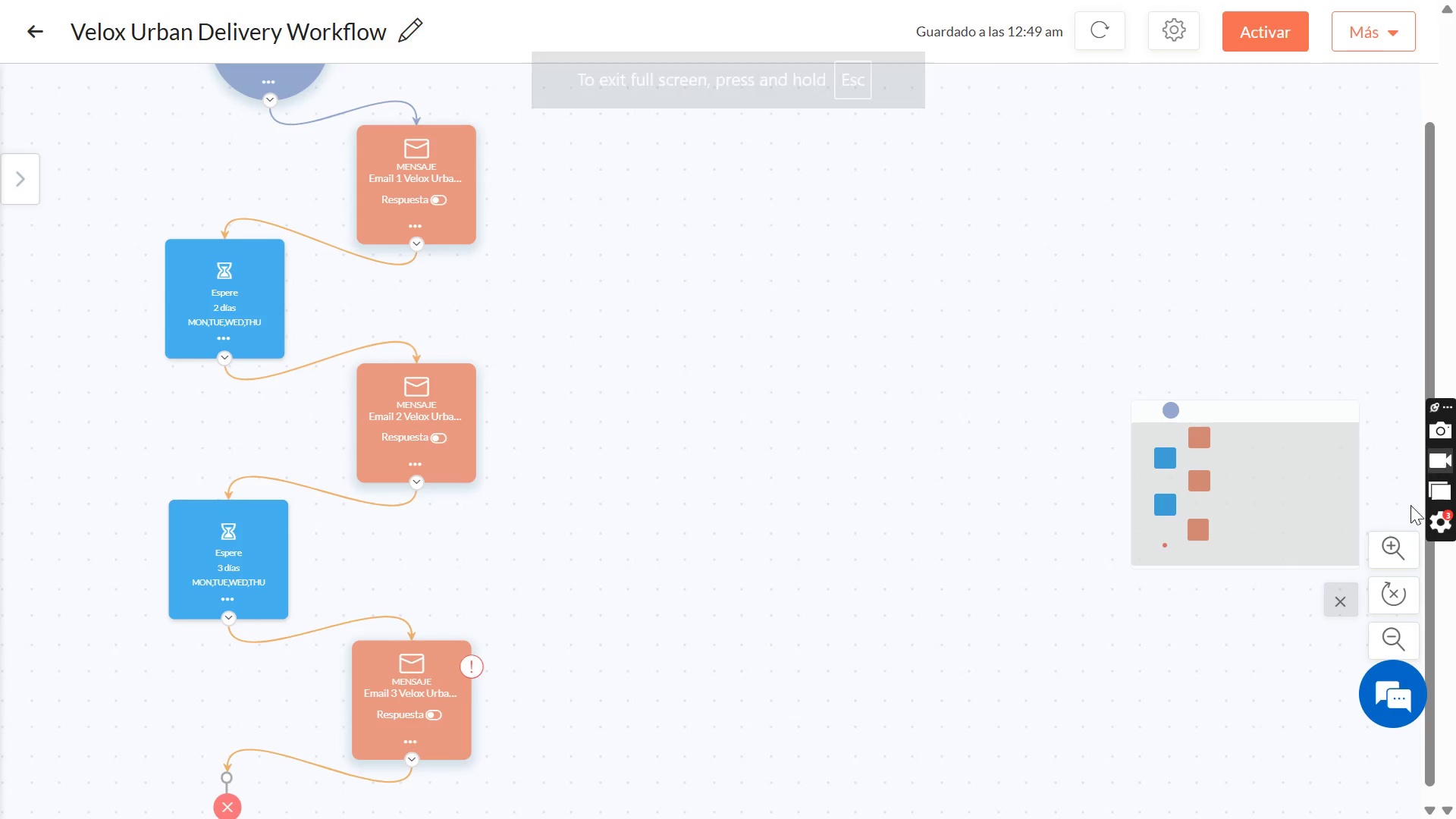 
left_click([1392, 649])
 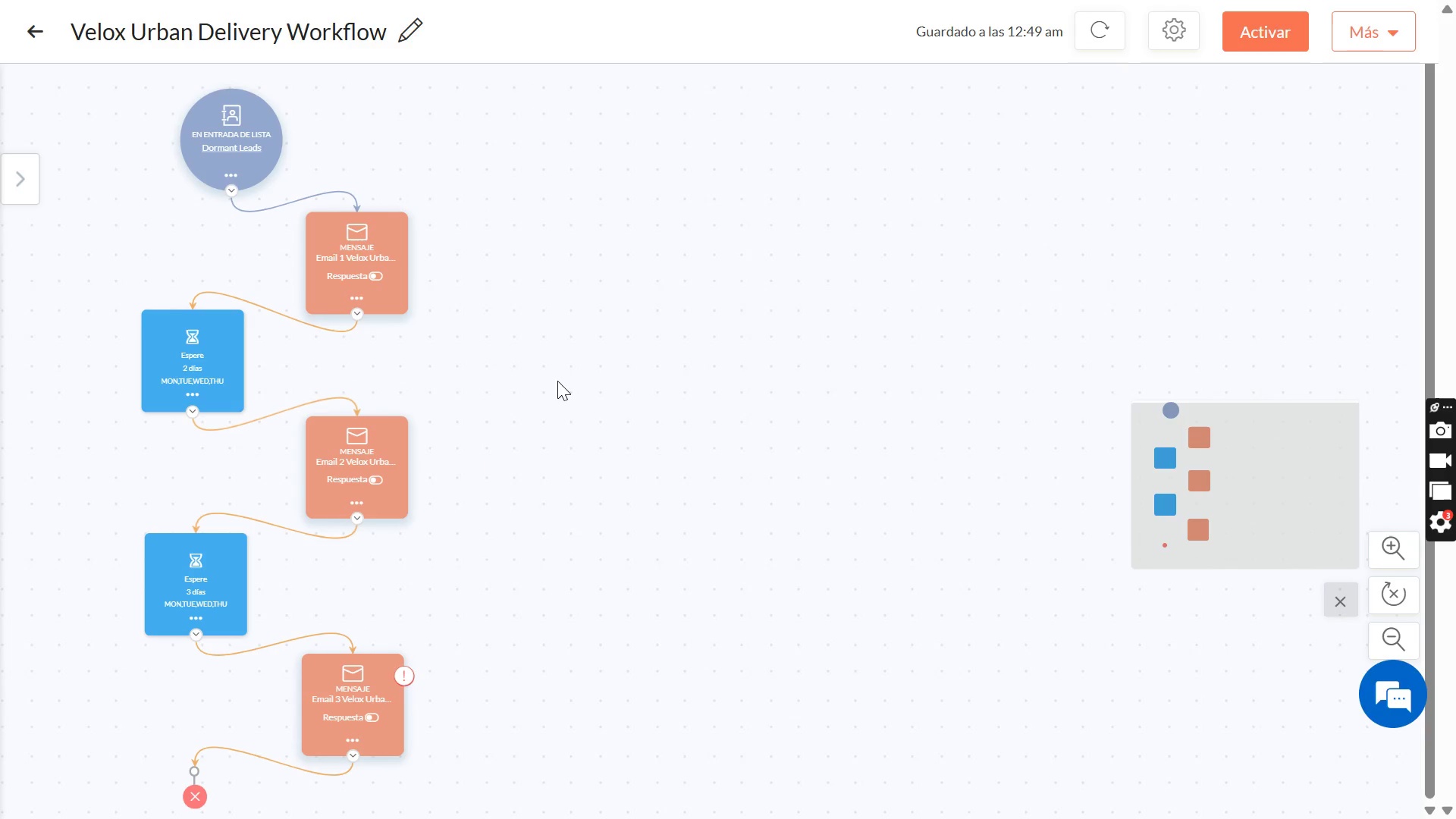 
key(PrintScreen)
 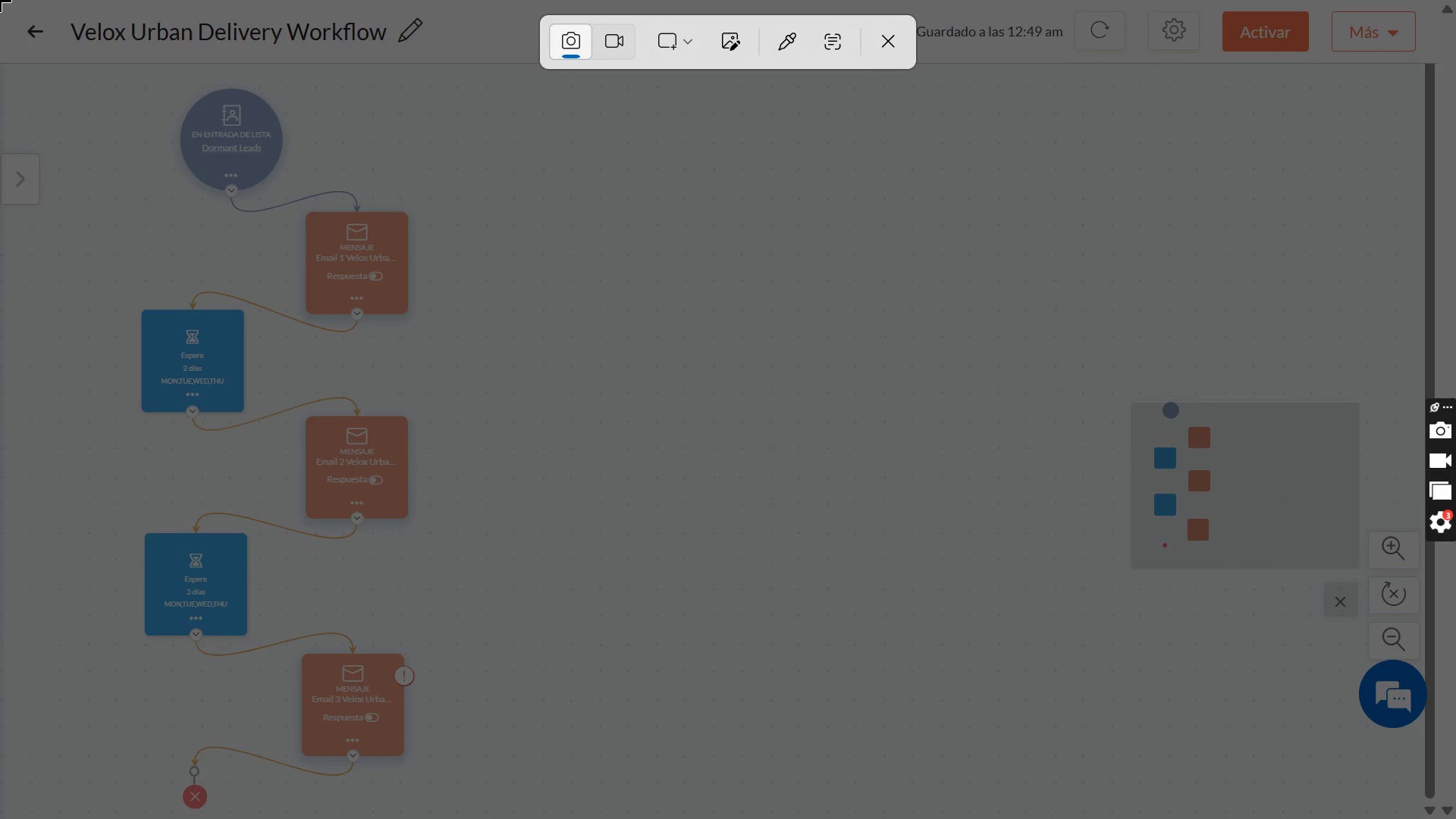 
left_click_drag(start_coordinate=[5, 0], to_coordinate=[601, 818])
 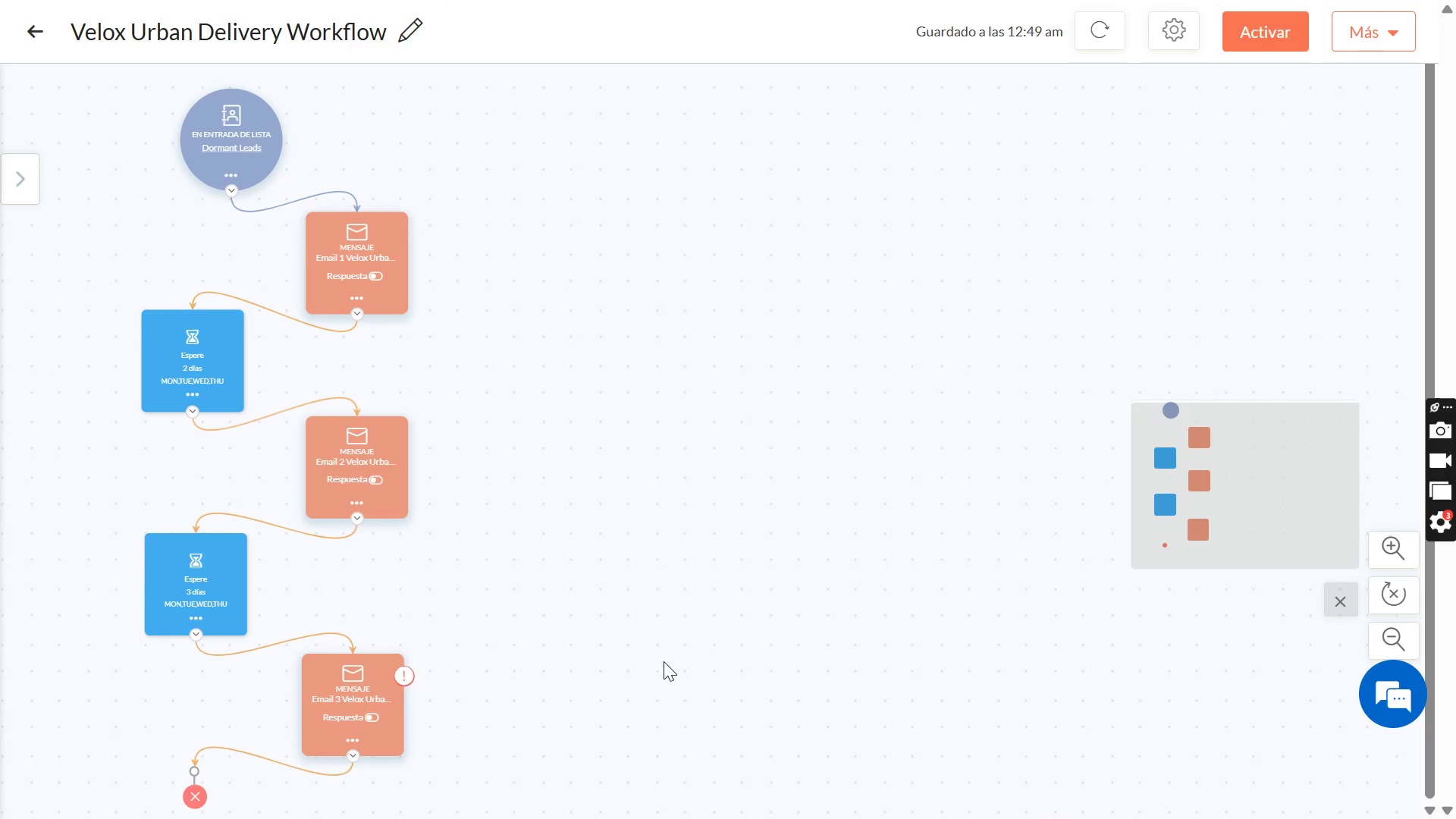 
key(F11)
 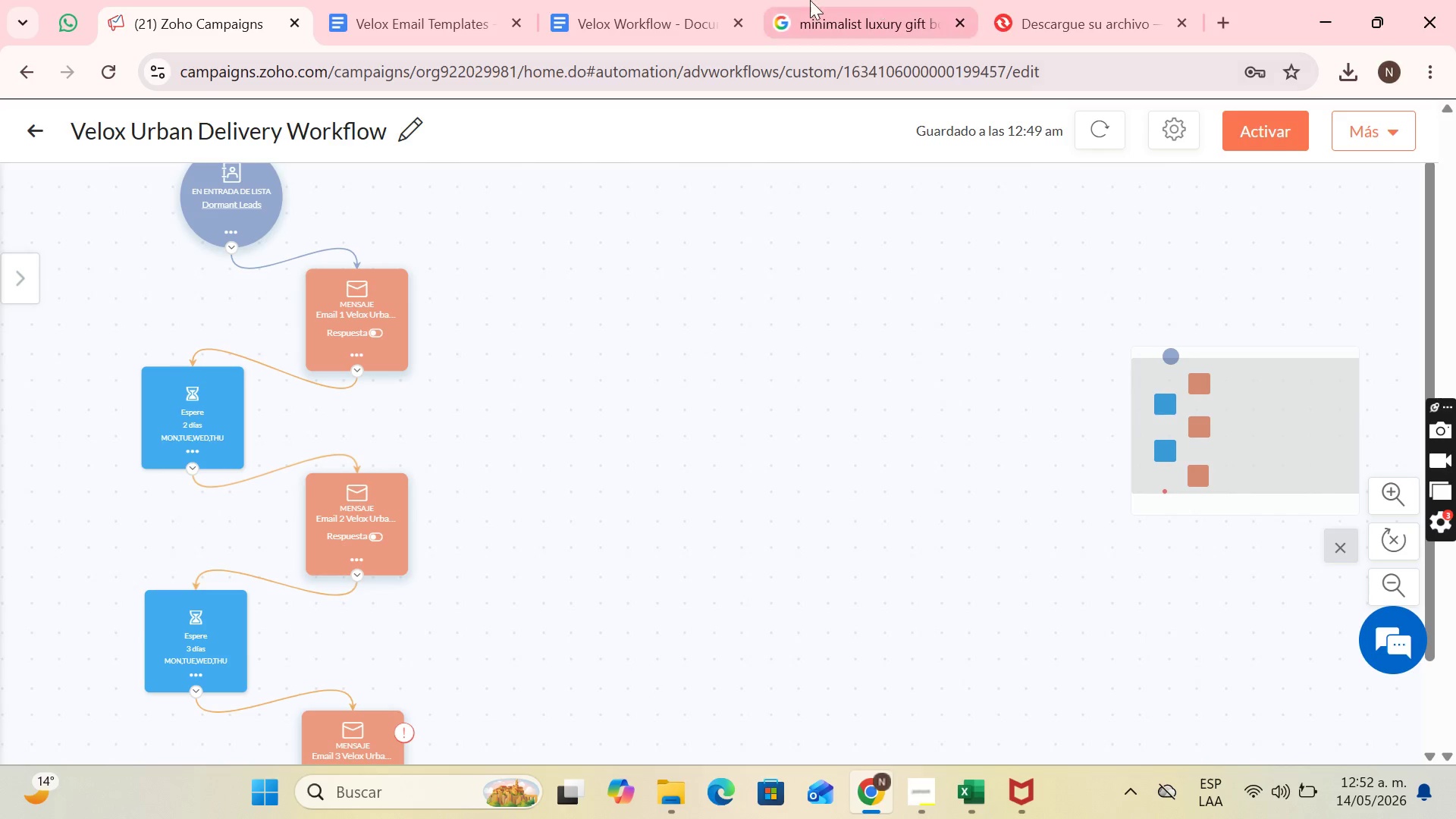 
left_click([646, 0])
 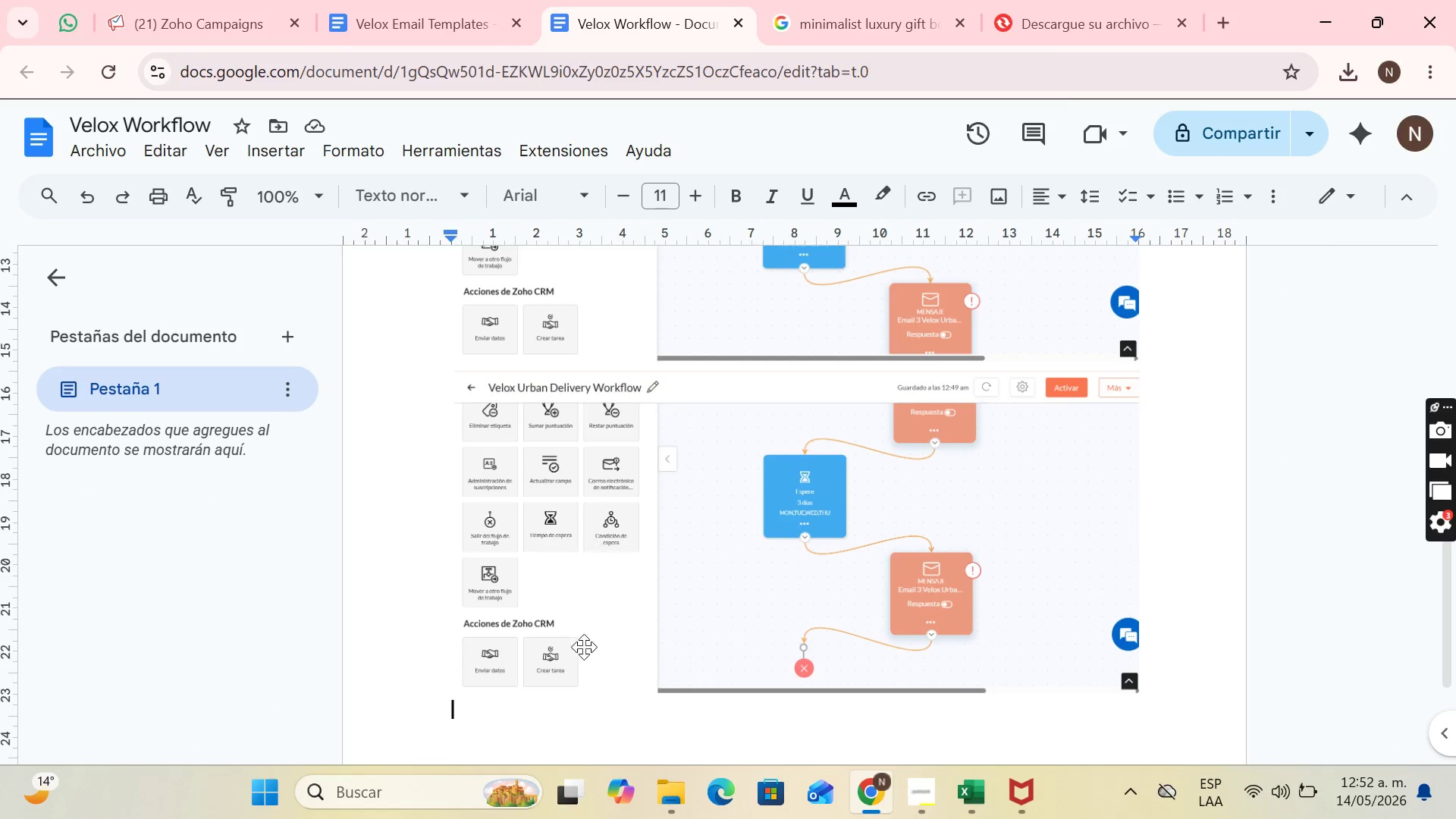 
key(Control+V)
 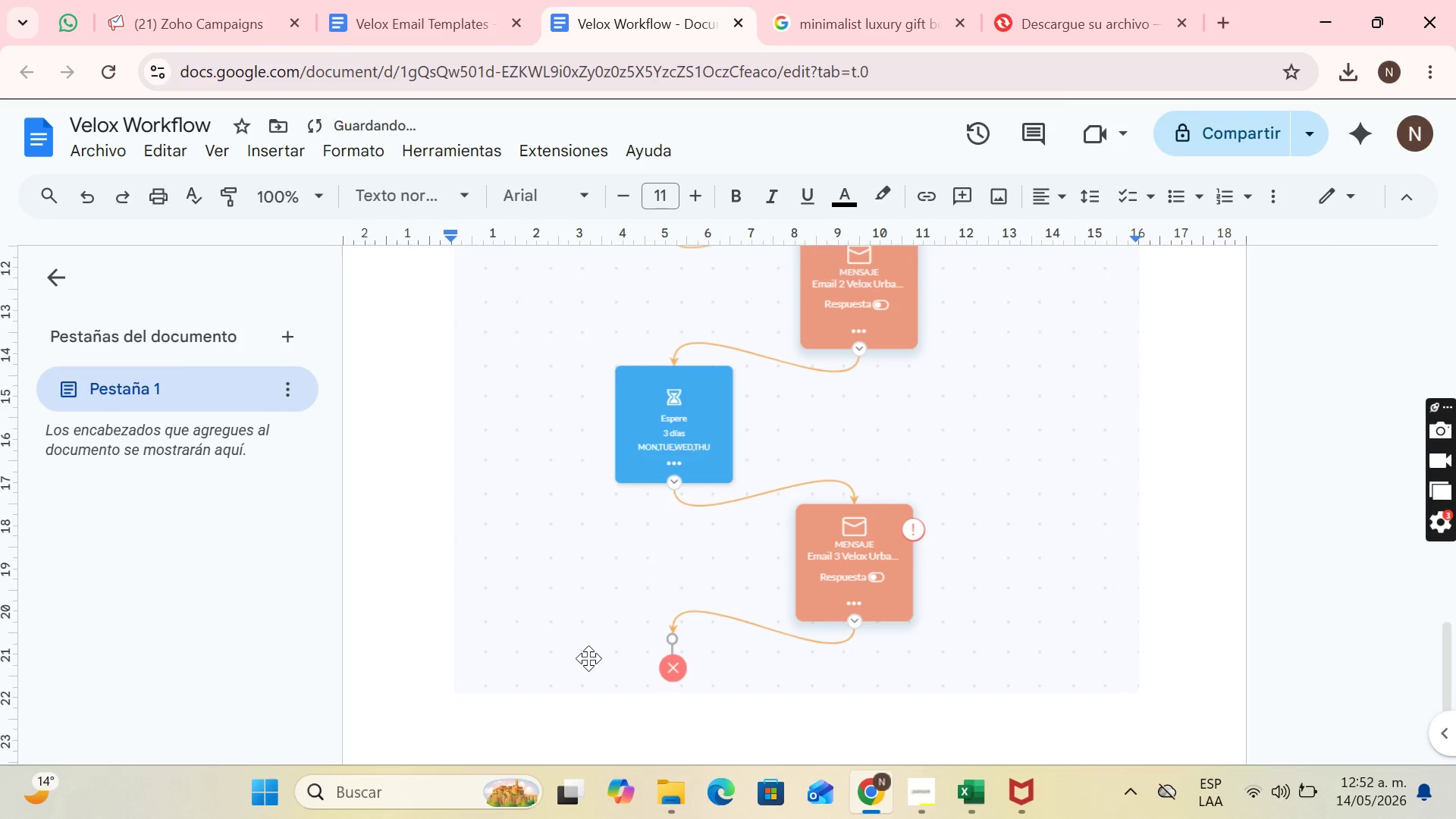 
left_click([425, 0])
 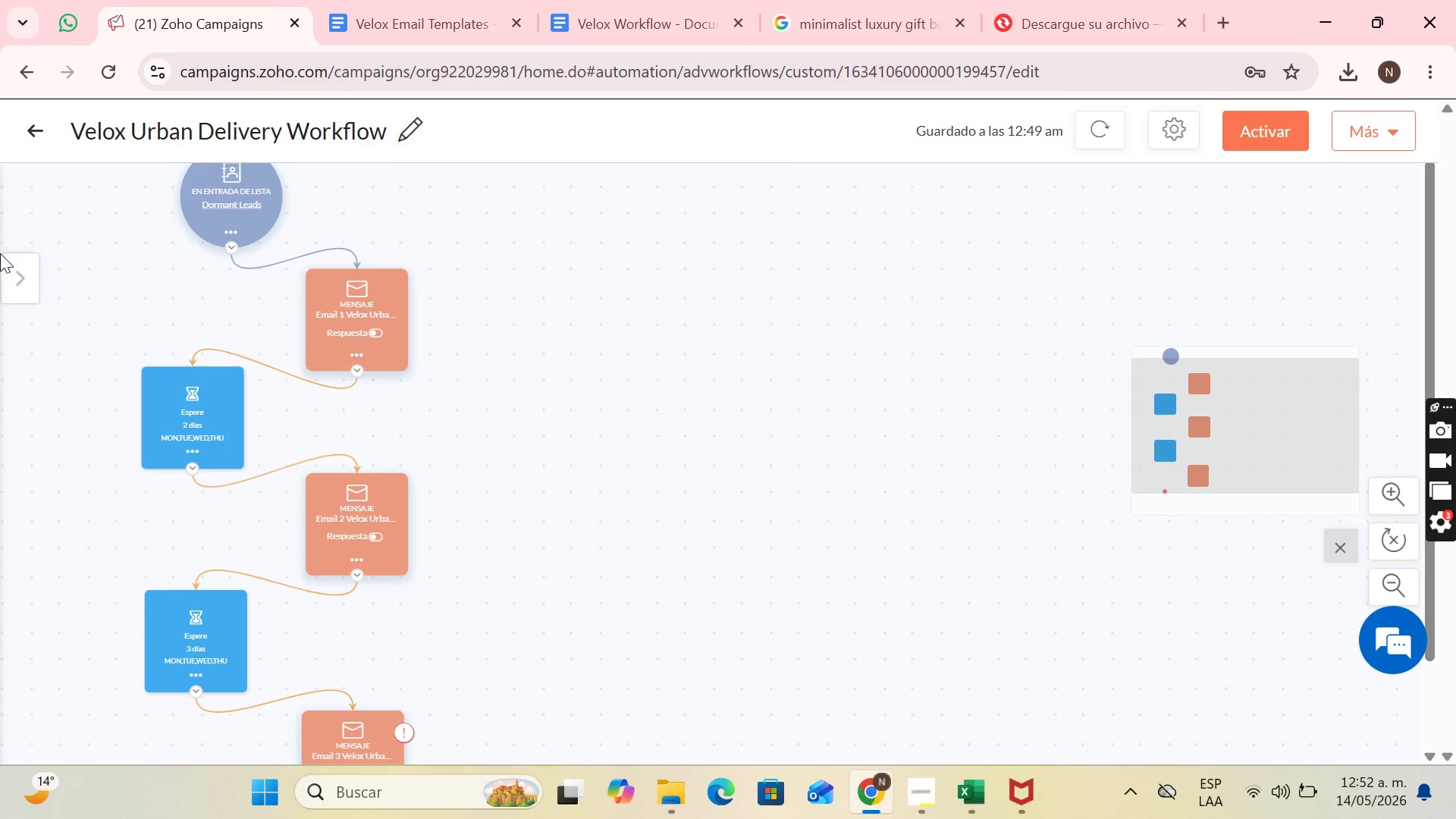 
left_click([9, 267])
 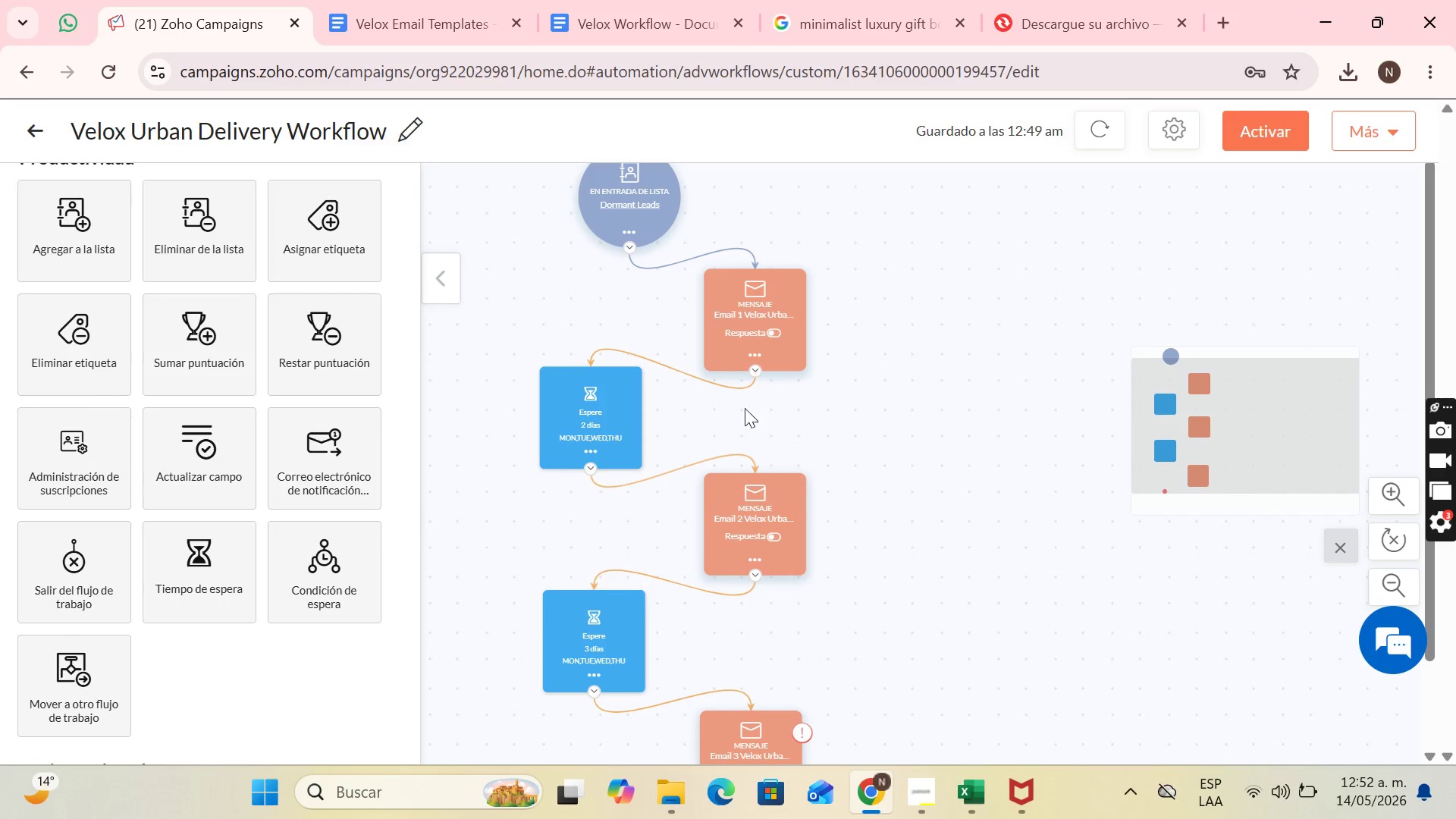 
scroll: coordinate [1079, 596], scroll_direction: down, amount: 3.0
 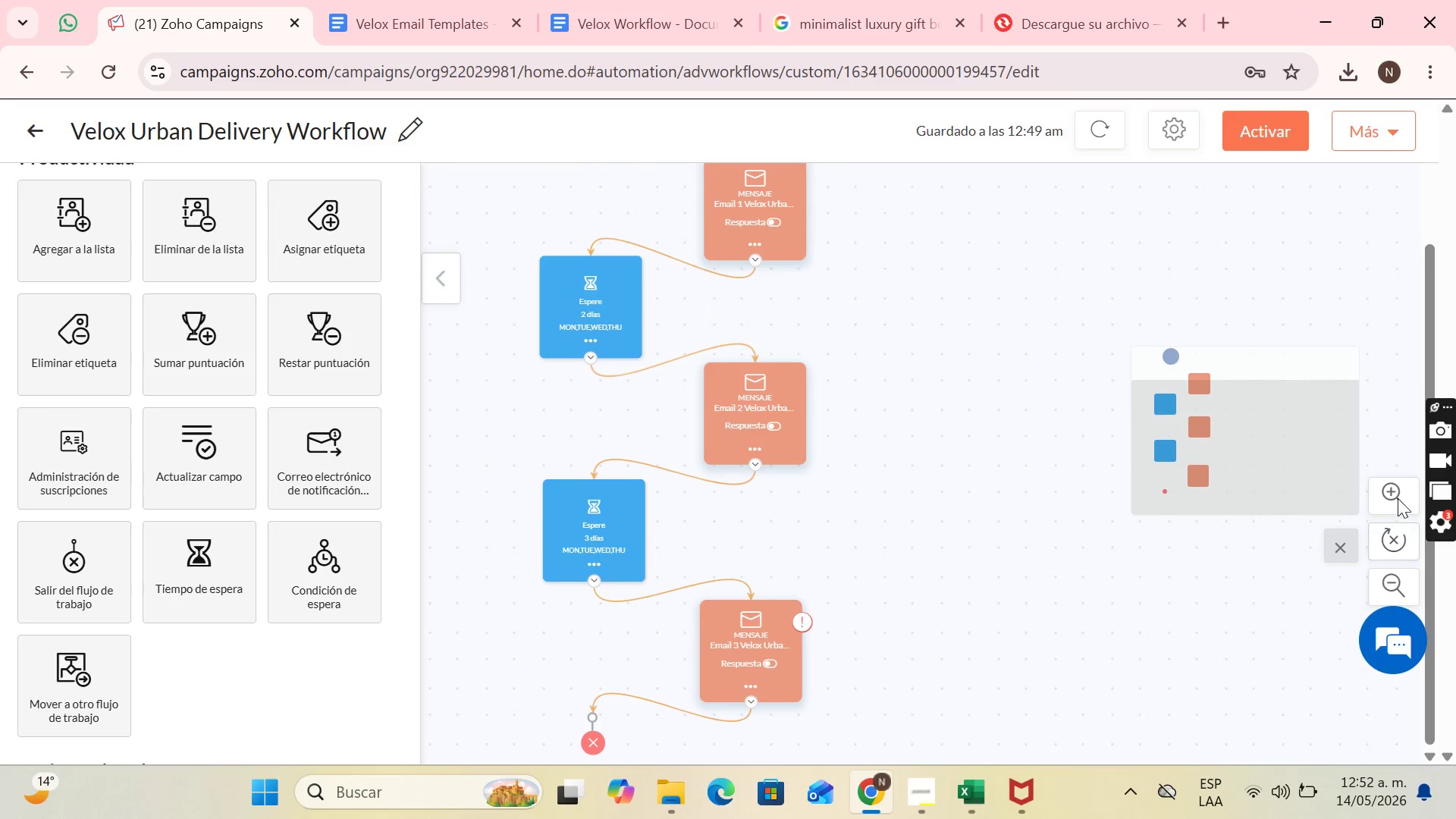 
double_click([1399, 491])
 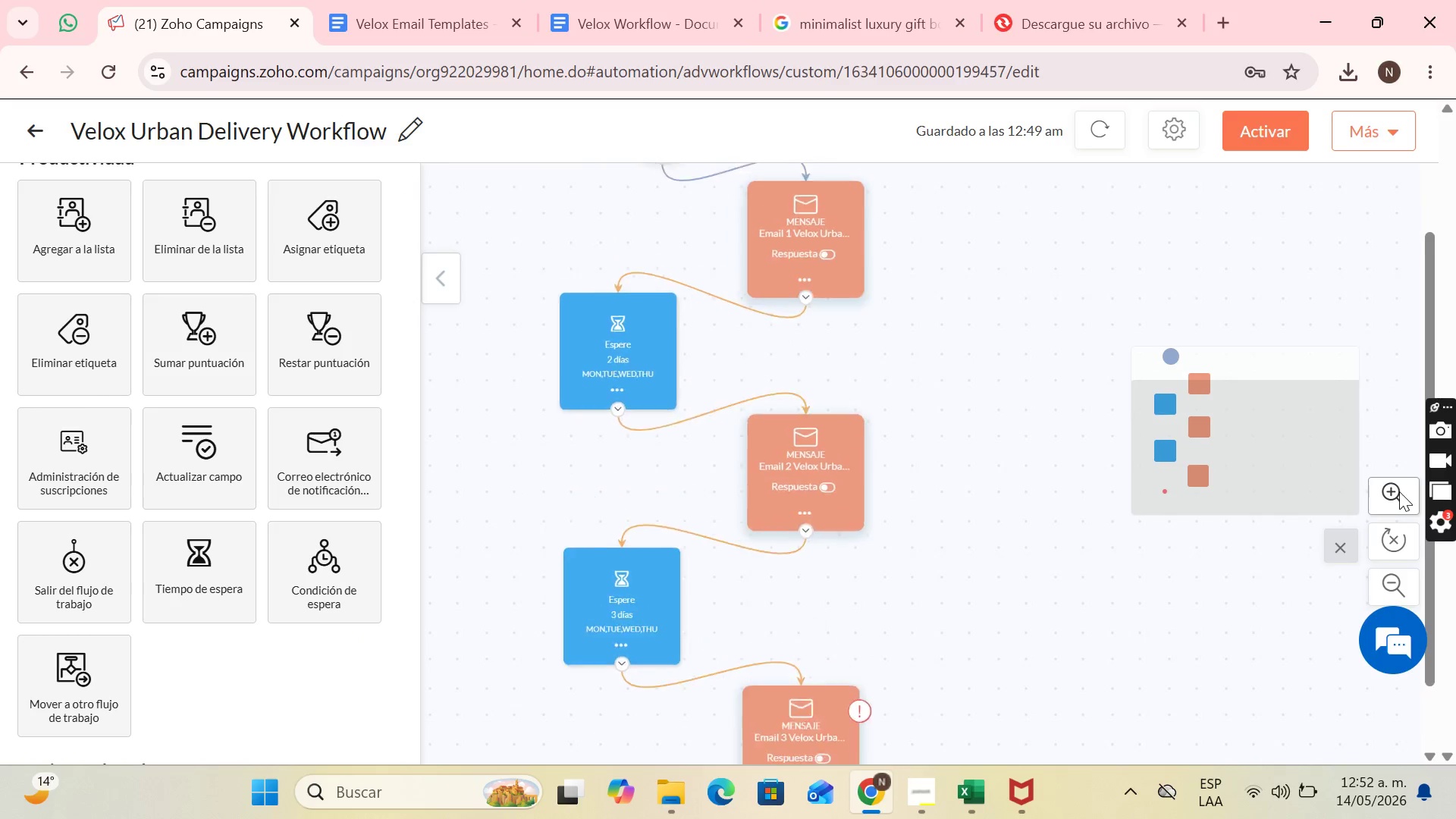 
triple_click([1399, 491])
 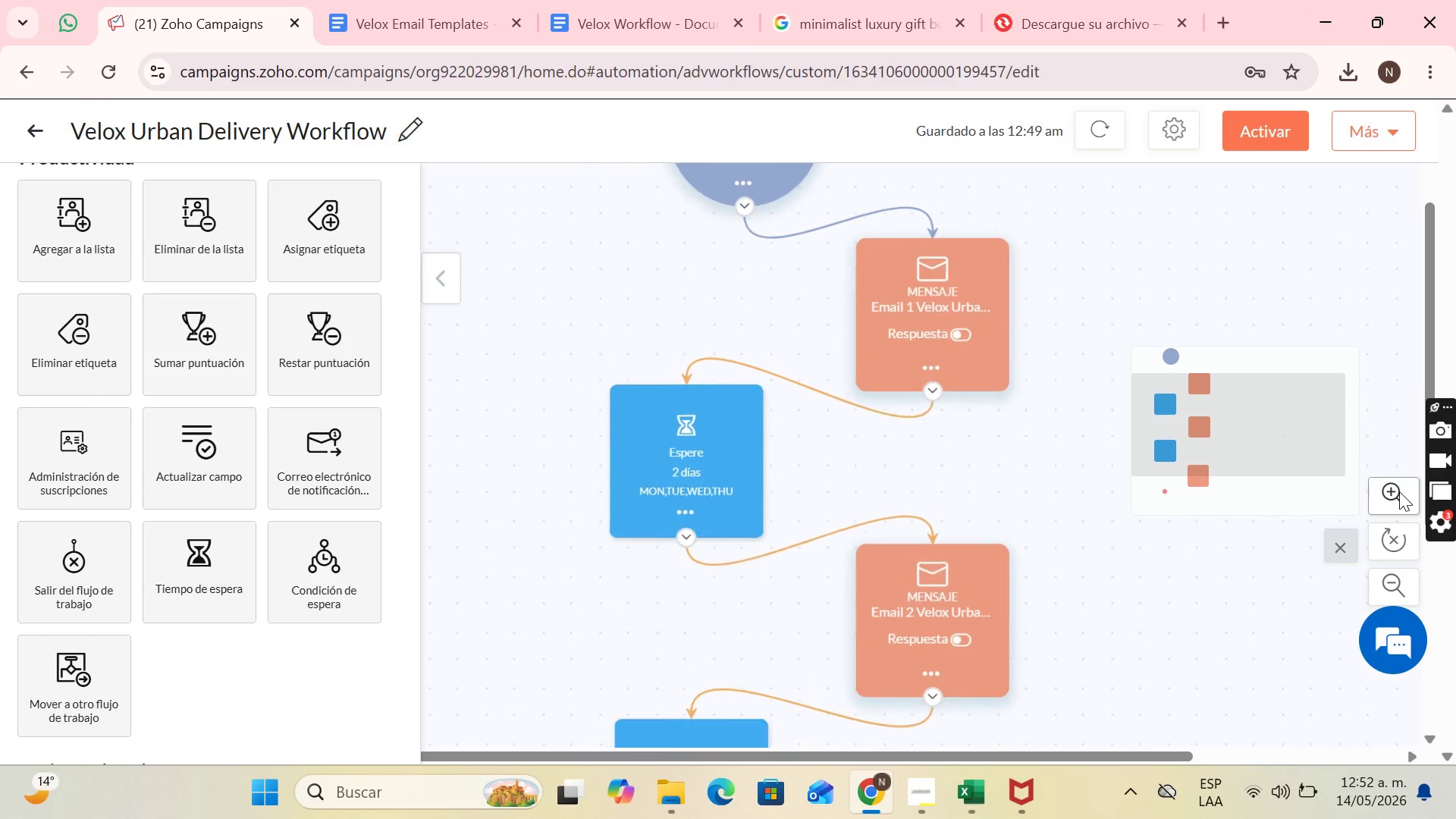 
triple_click([1399, 491])
 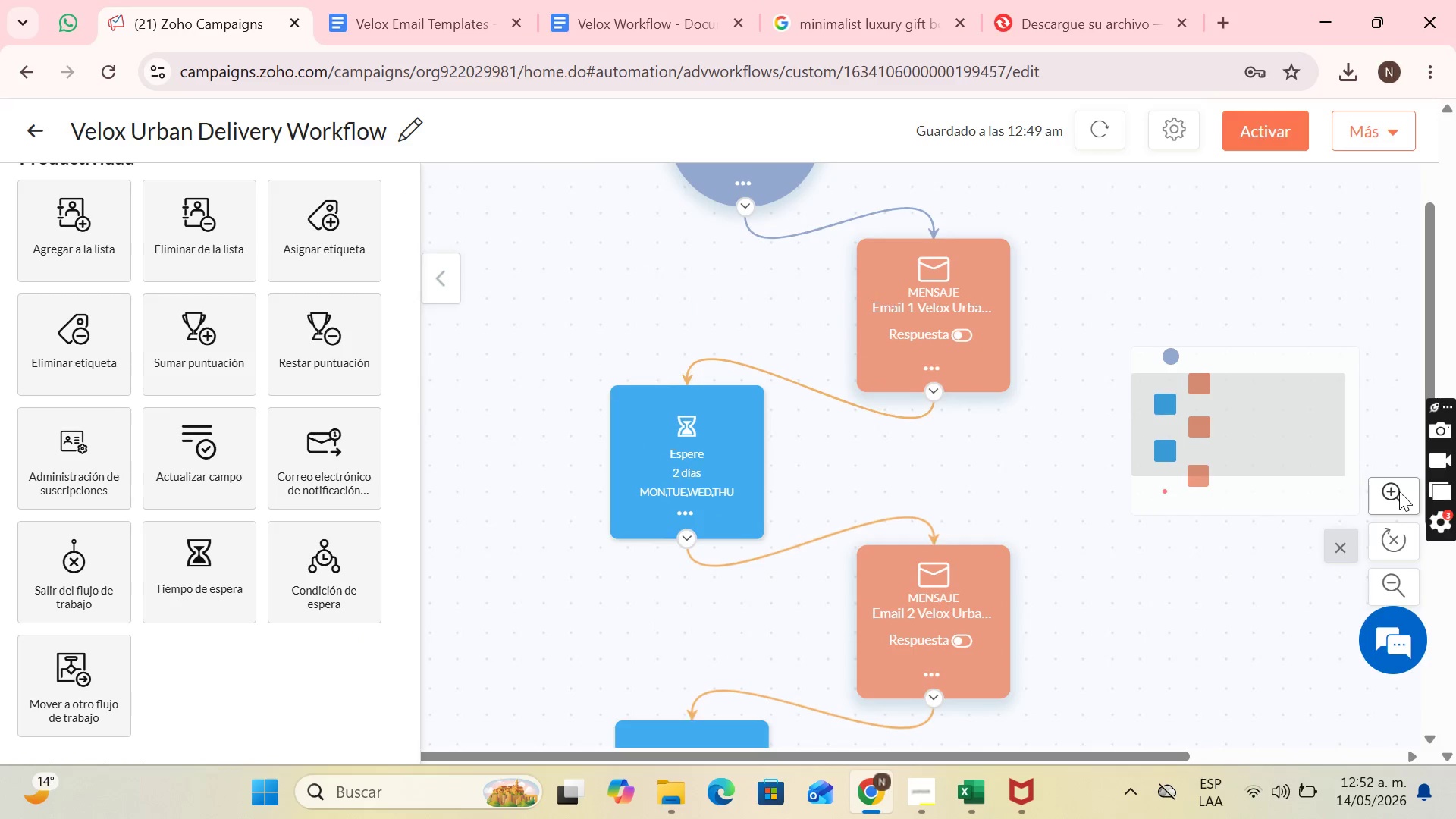 
triple_click([1399, 491])
 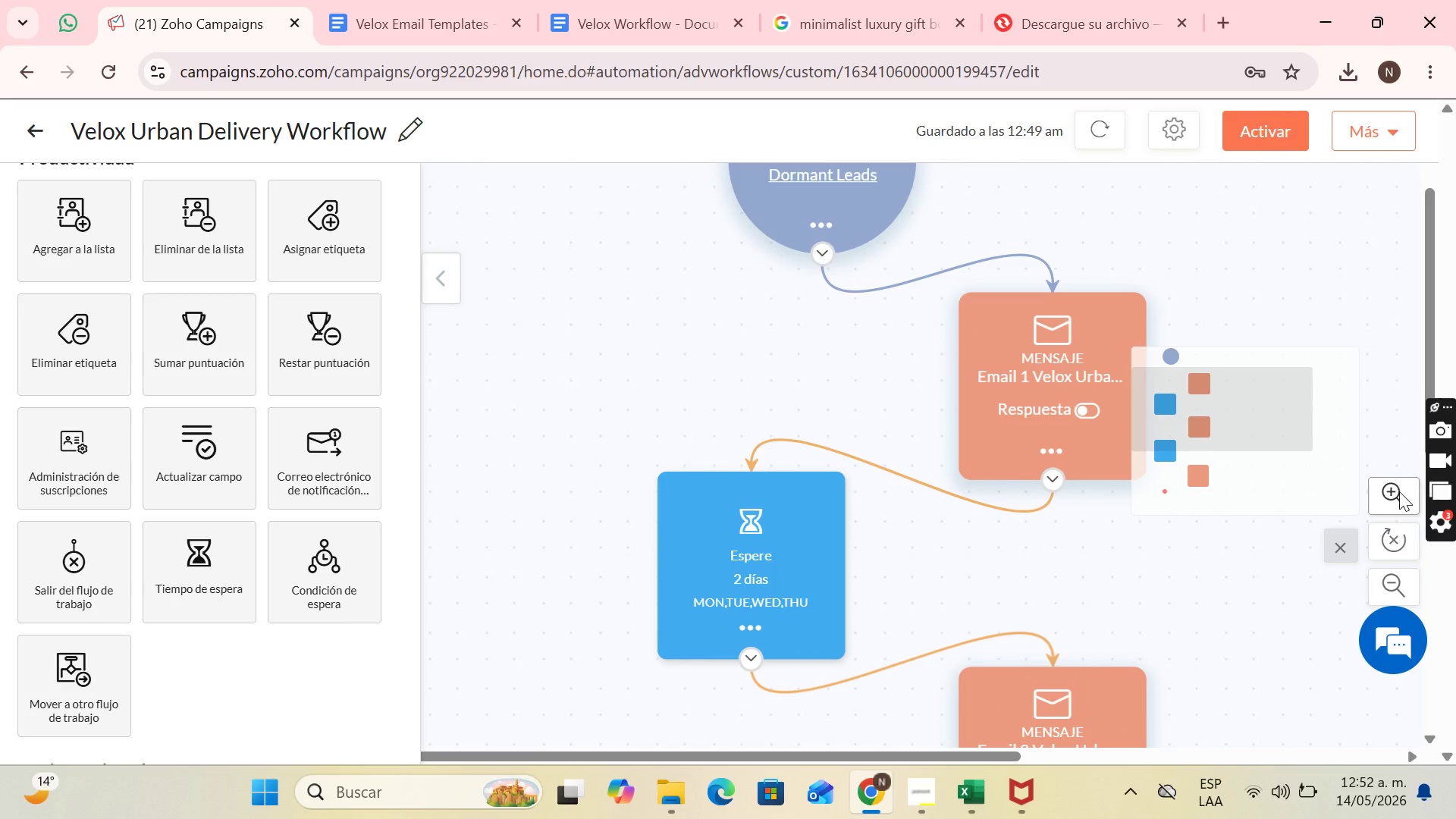 
left_click([1399, 491])
 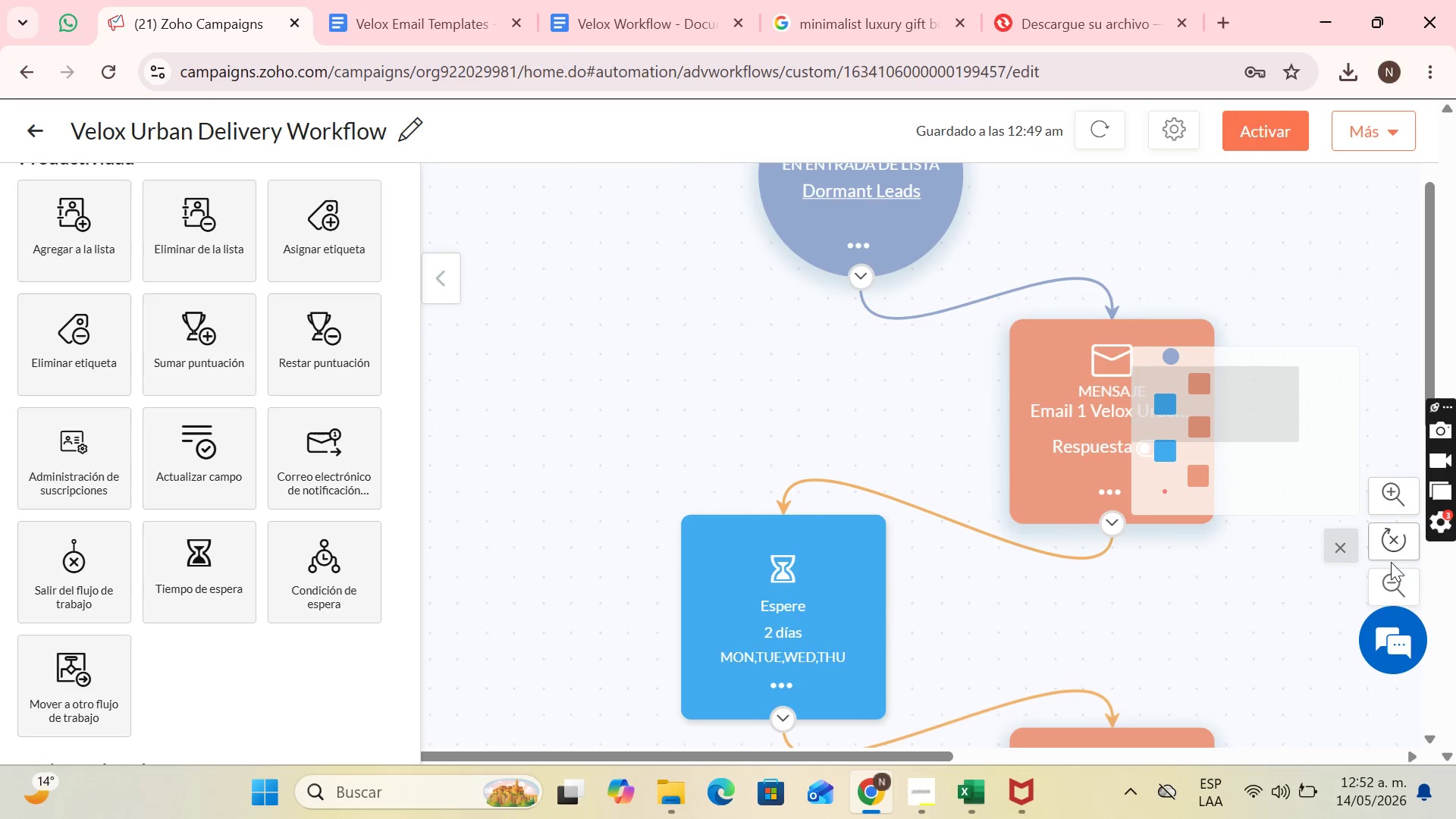 
left_click([1394, 589])
 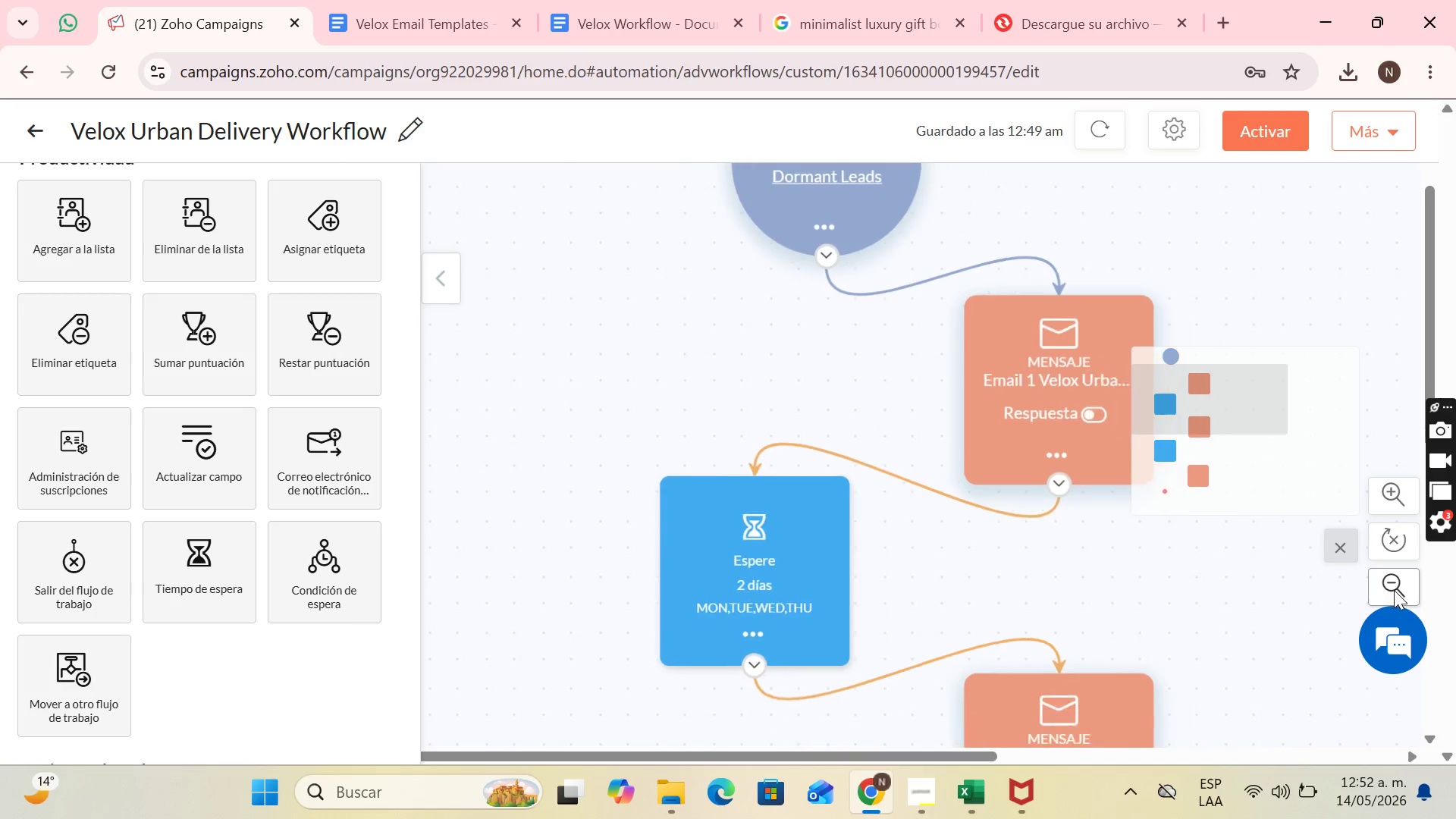 
left_click([1394, 590])
 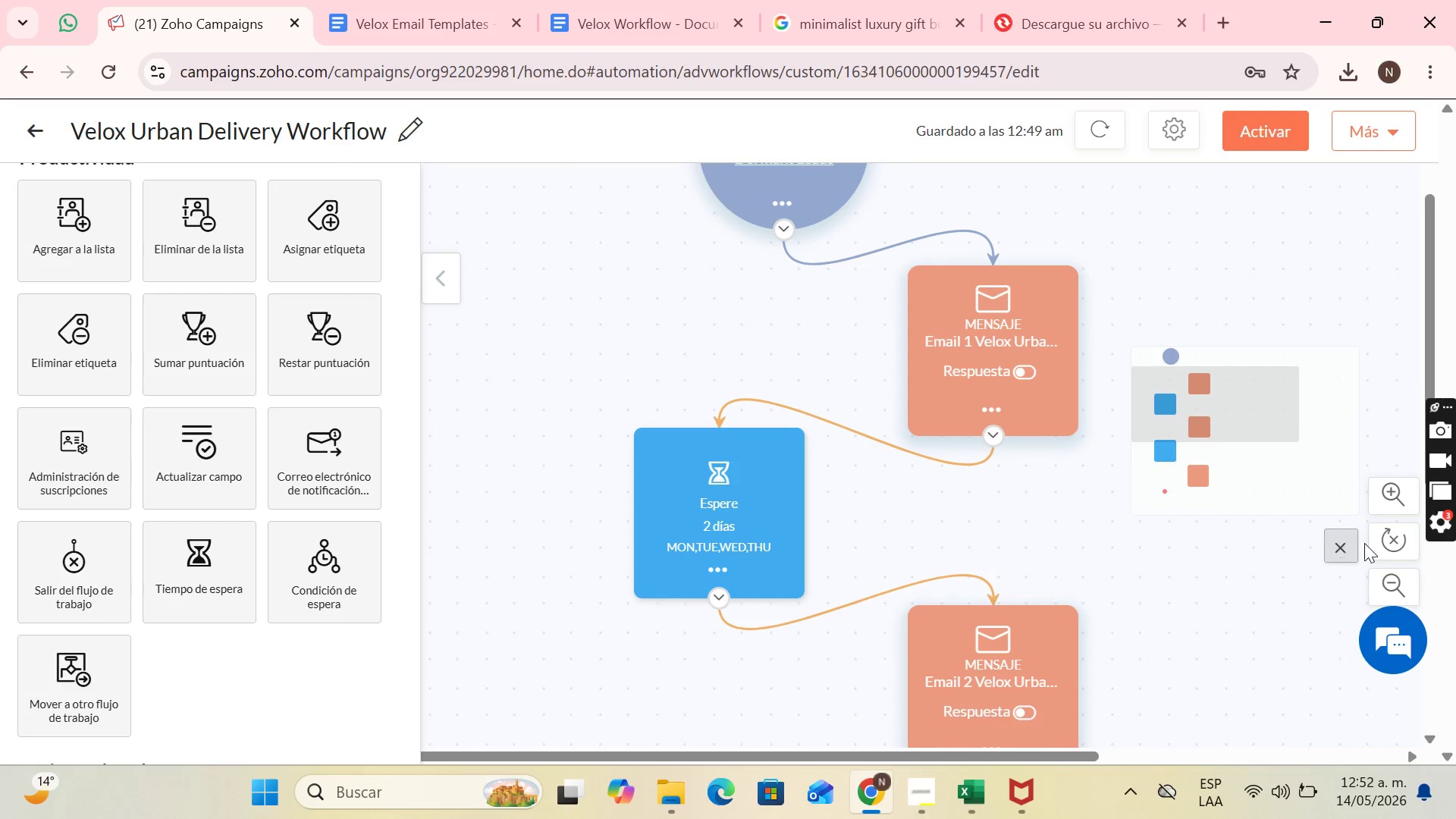 
left_click([1346, 544])
 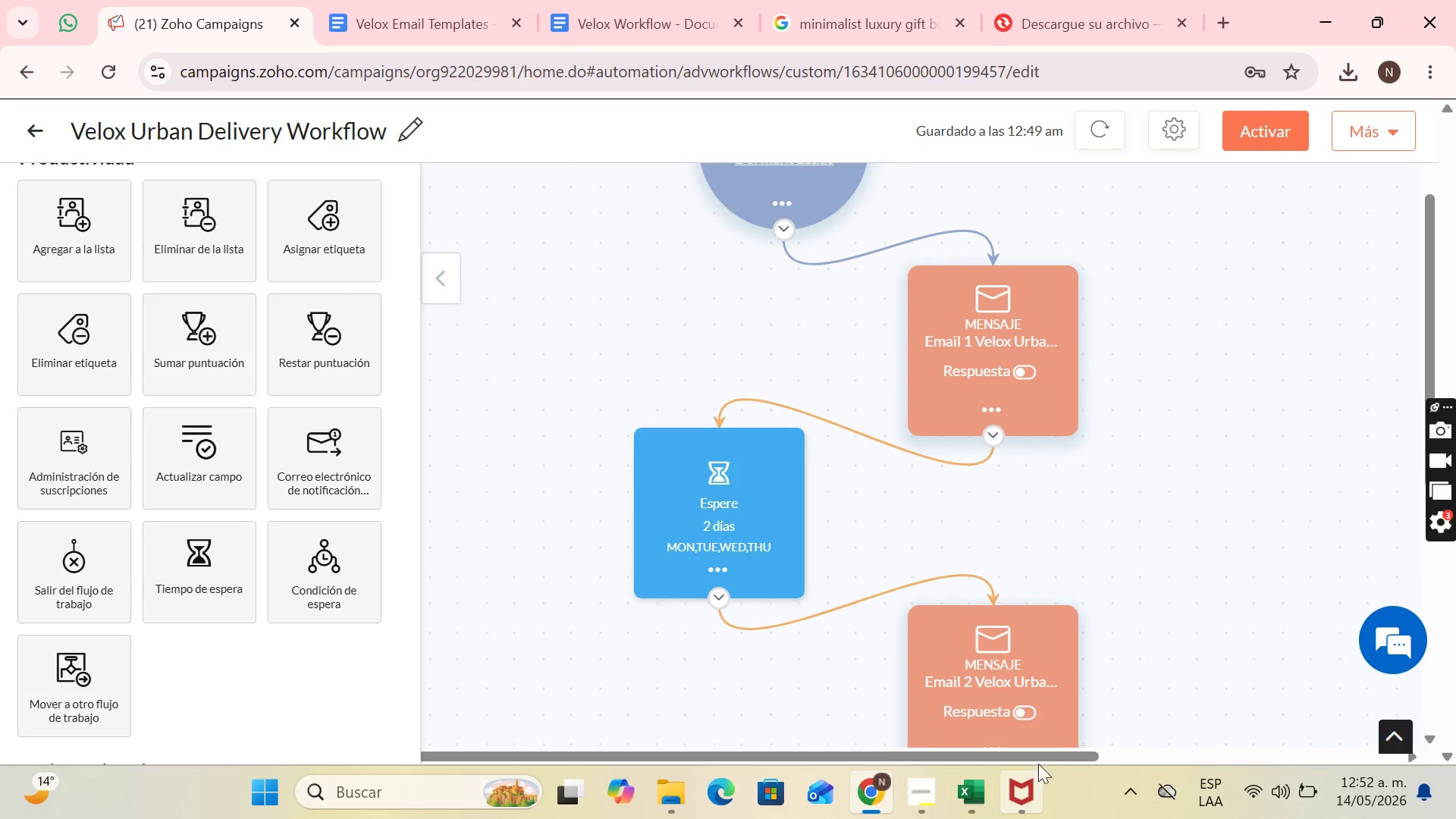 
left_click_drag(start_coordinate=[1043, 756], to_coordinate=[1112, 757])
 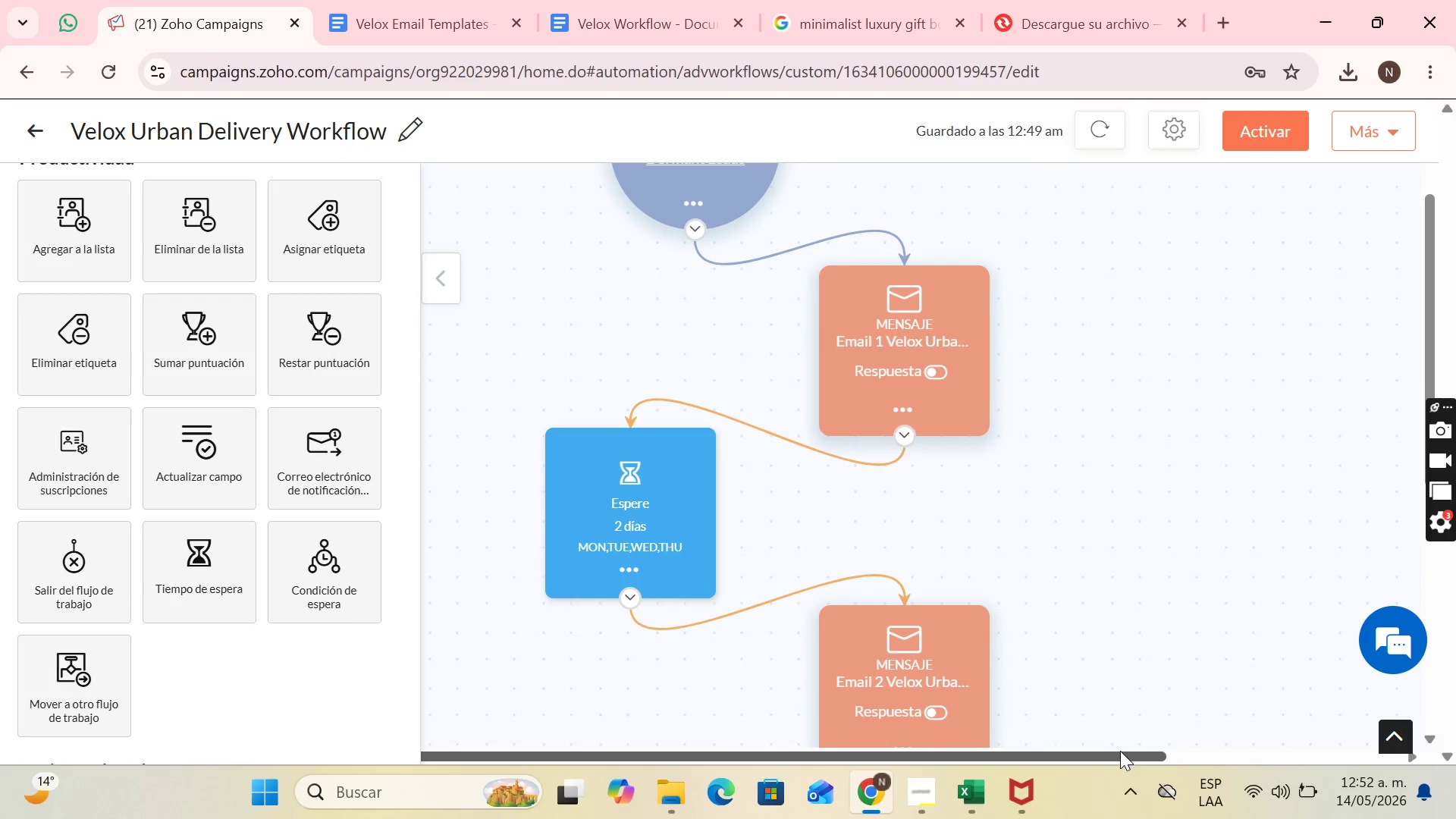 
scroll: coordinate [1121, 750], scroll_direction: up, amount: 6.0
 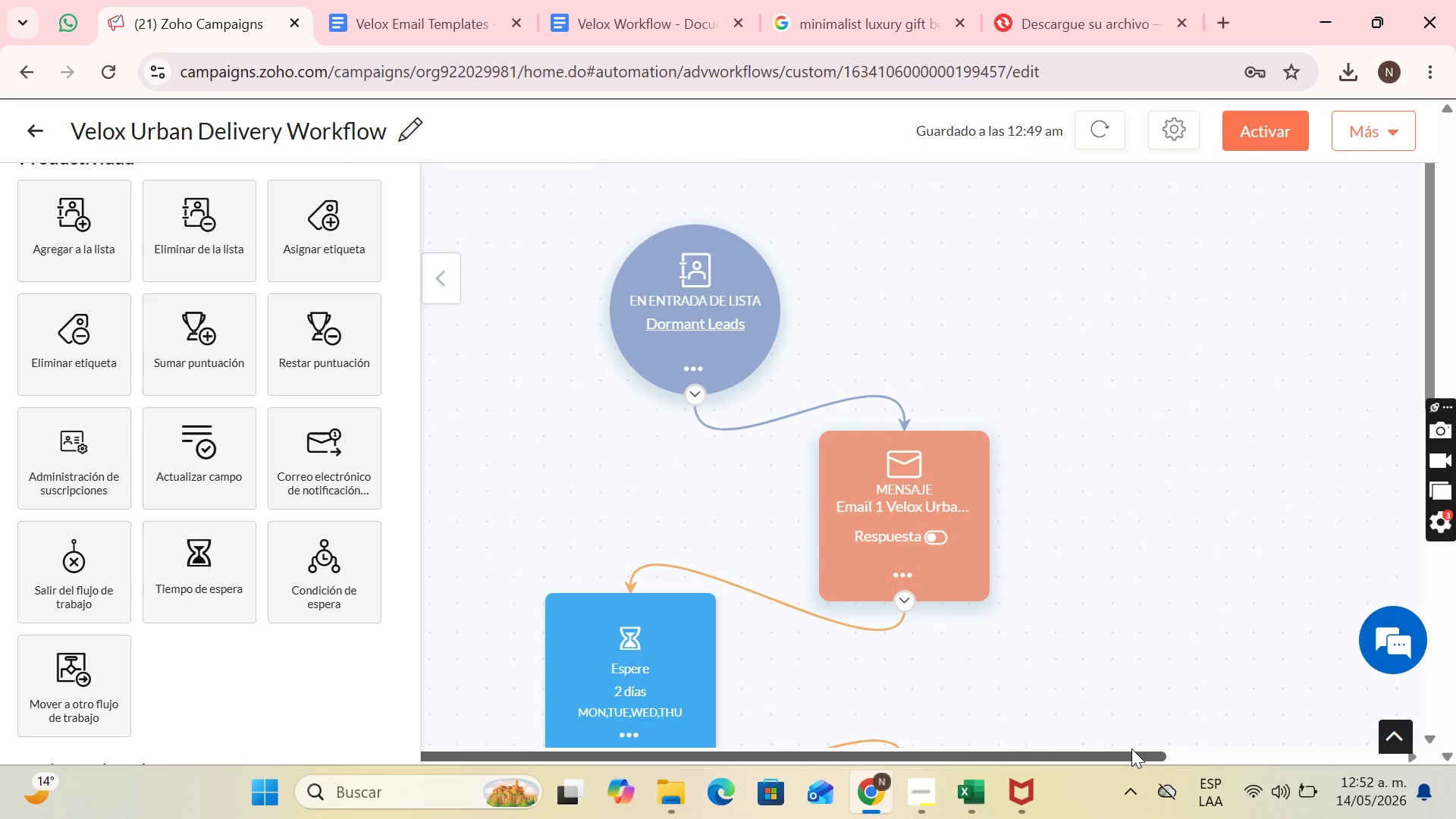 
wait(7.75)
 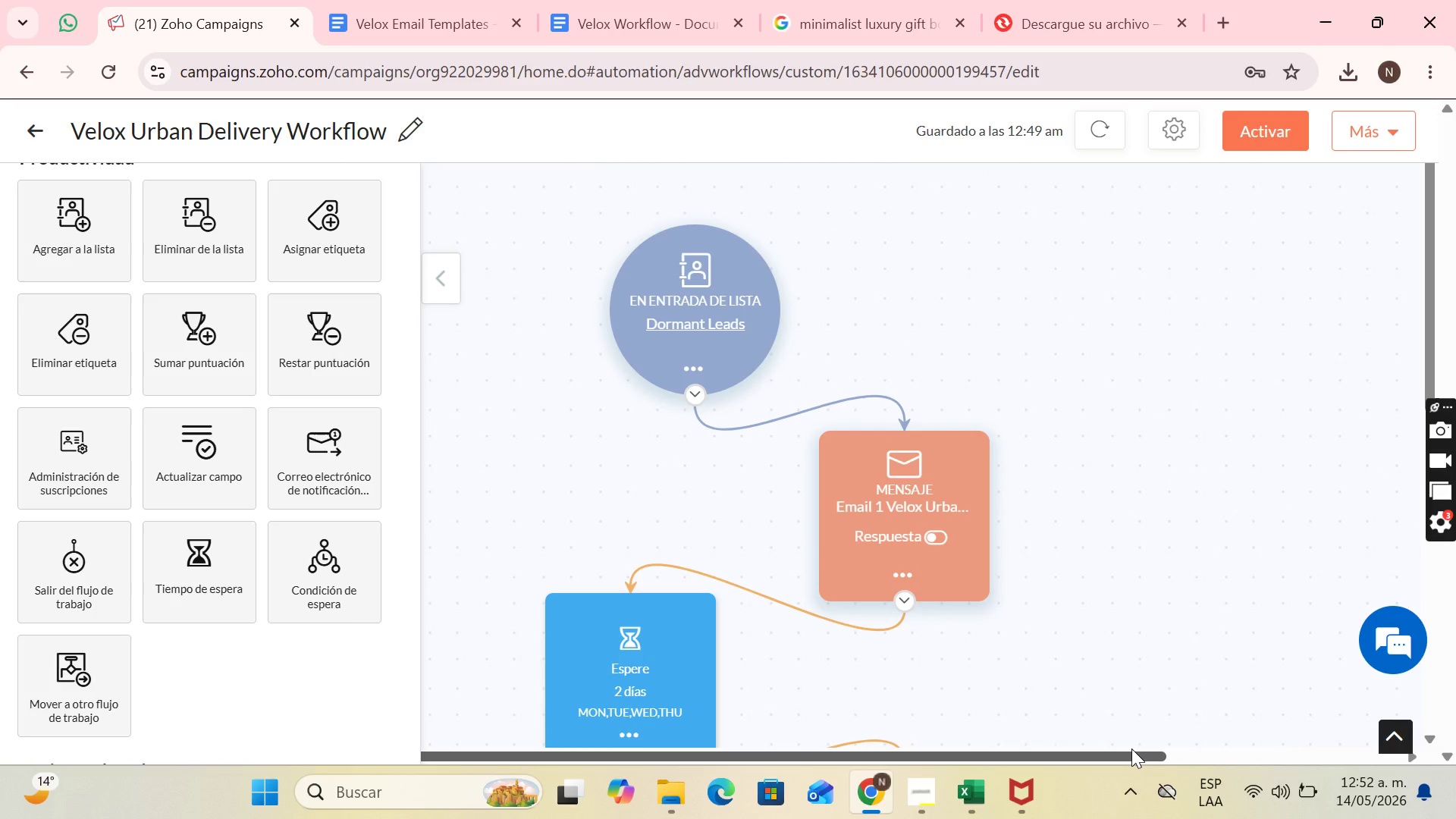 
scroll: coordinate [913, 648], scroll_direction: up, amount: 4.0
 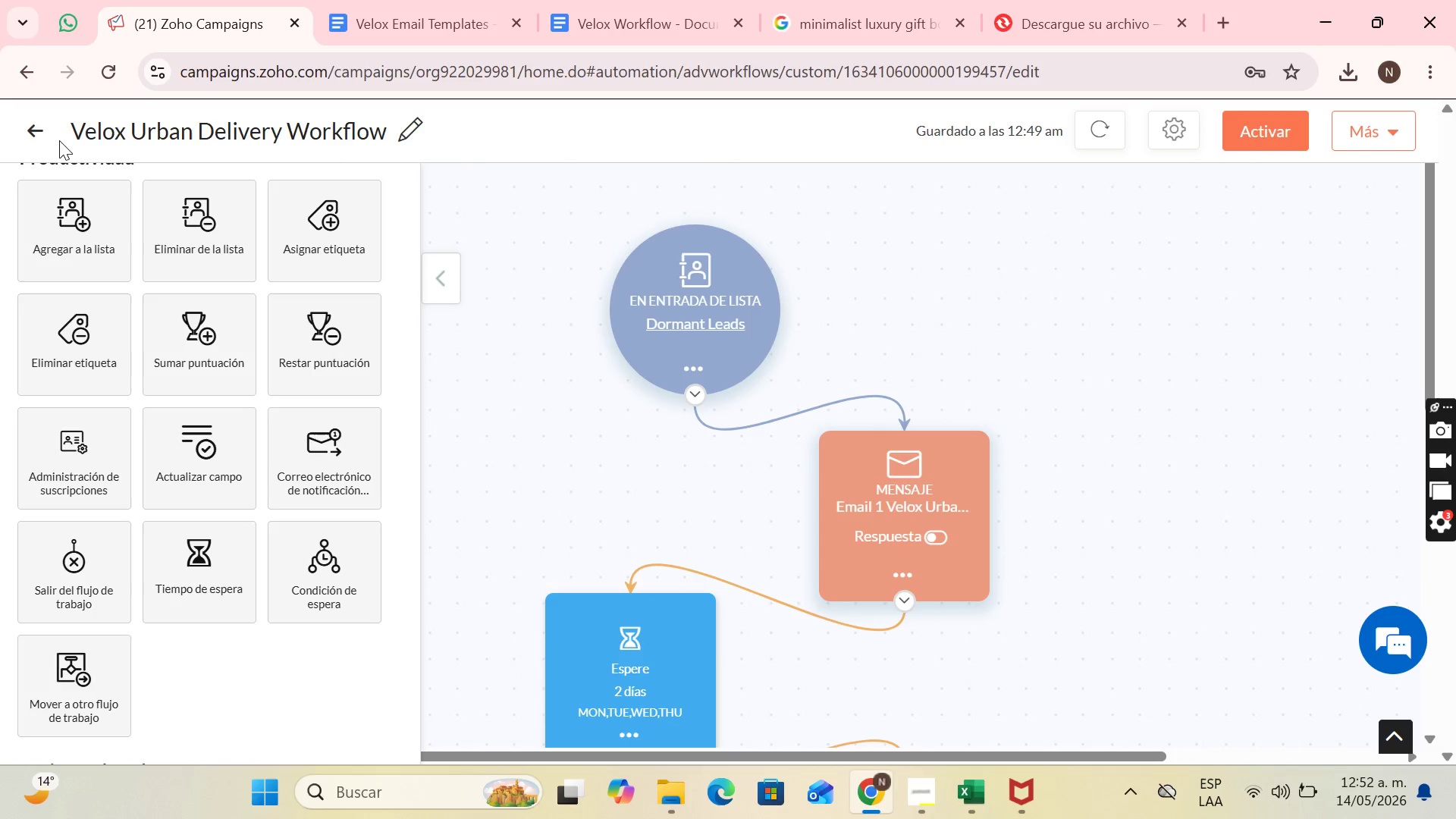 
left_click([41, 139])
 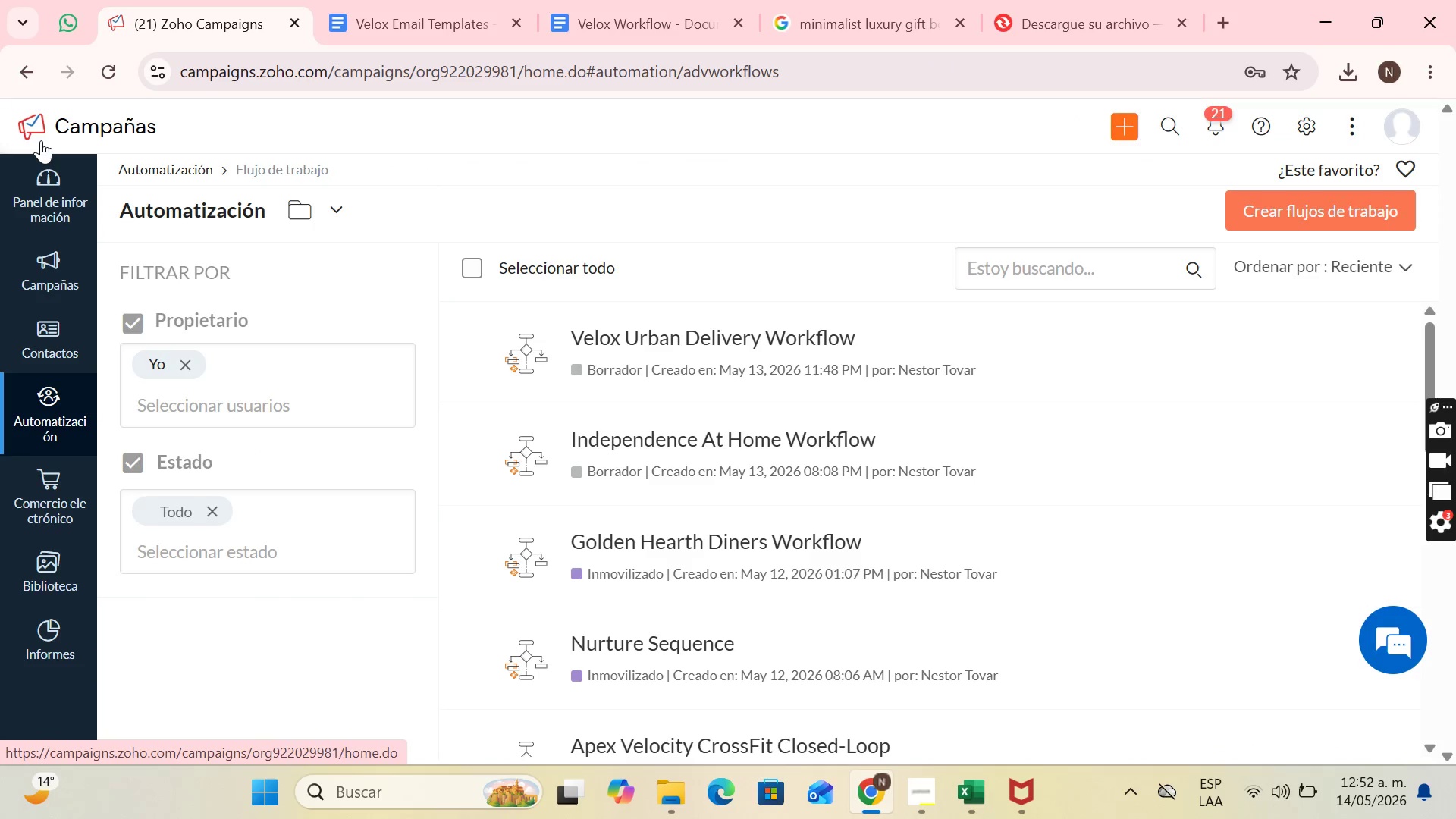 
left_click([48, 145])
 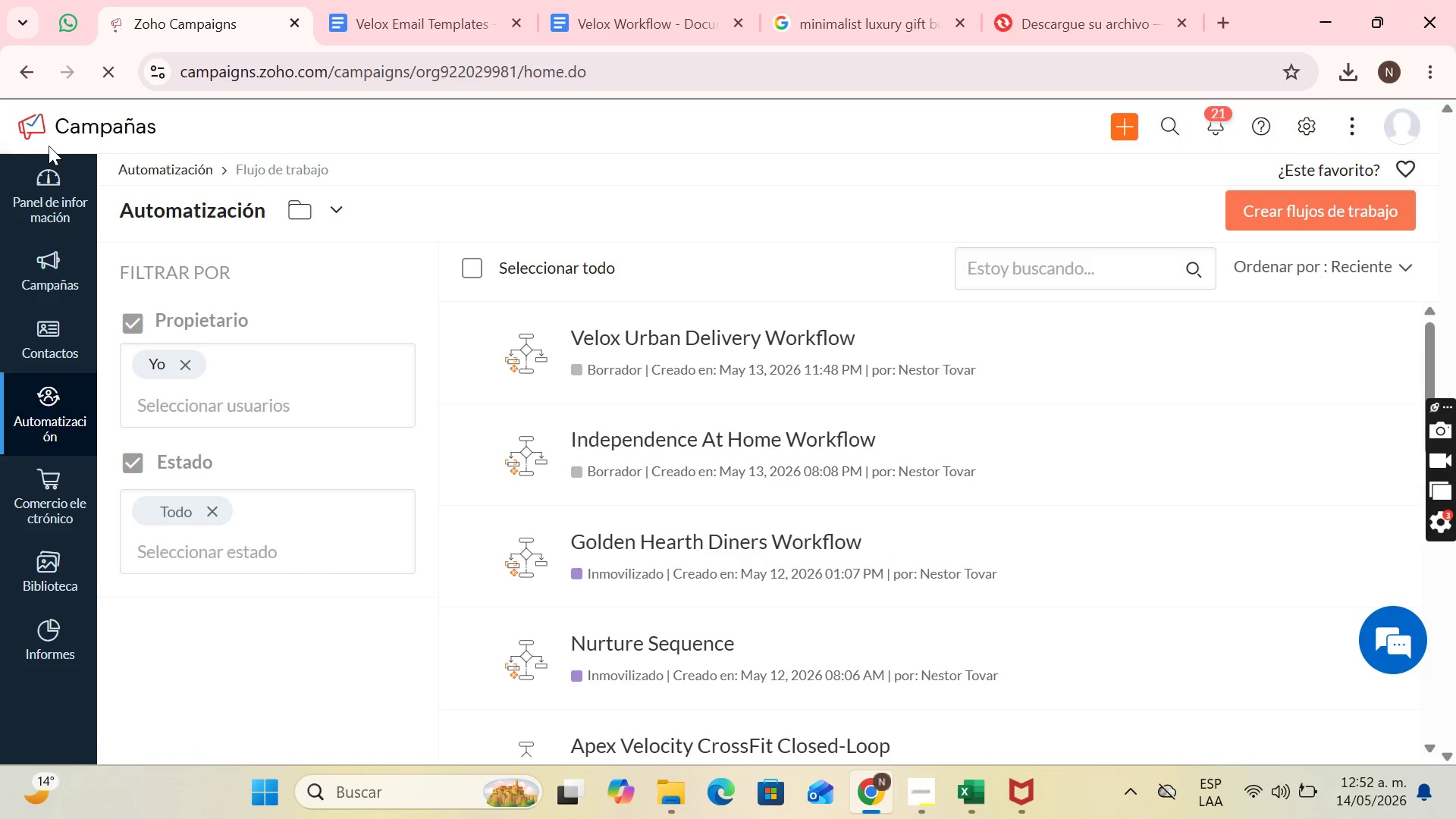 
scroll: coordinate [62, 190], scroll_direction: up, amount: 1.0
 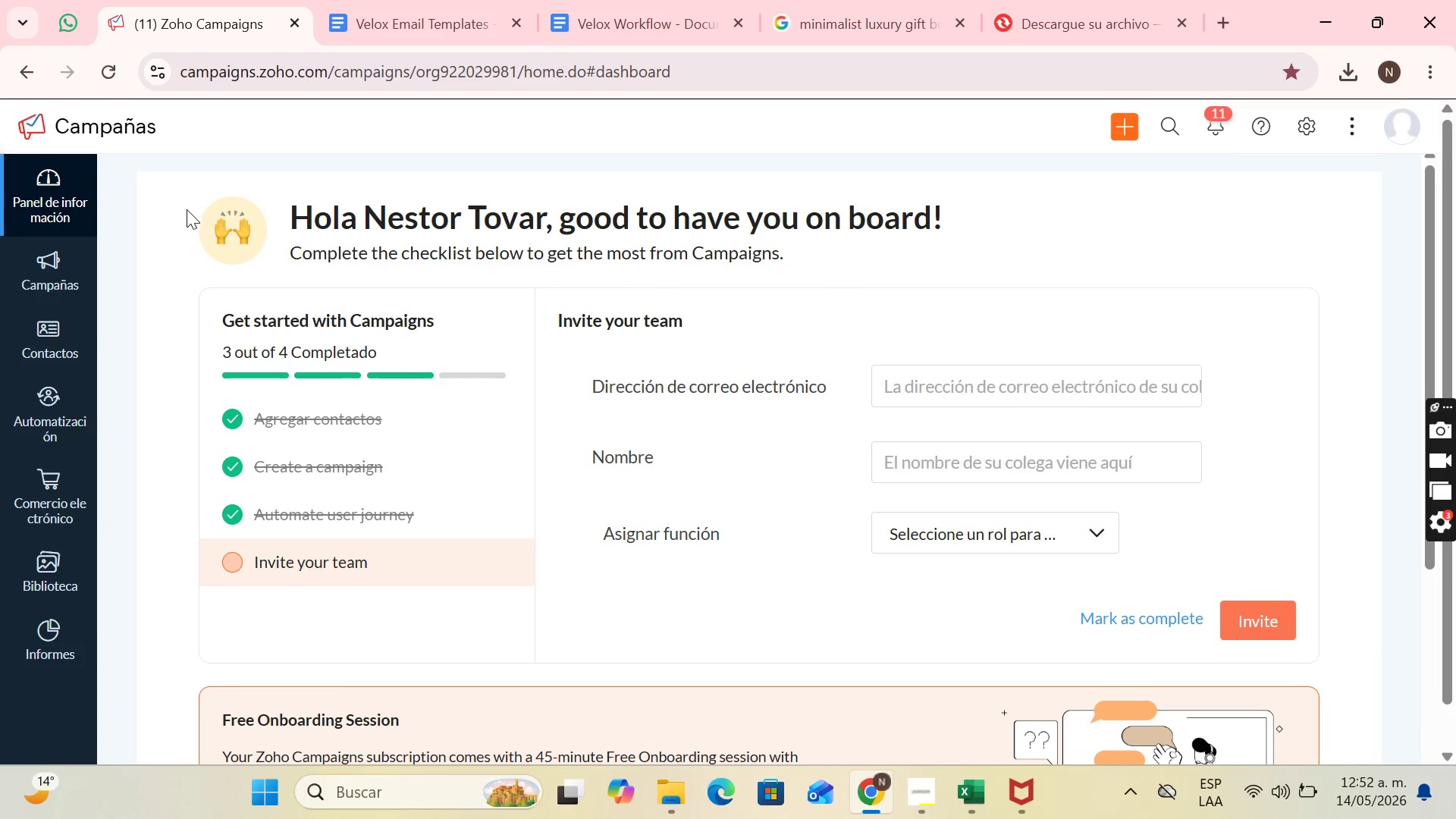 
left_click([86, 382])